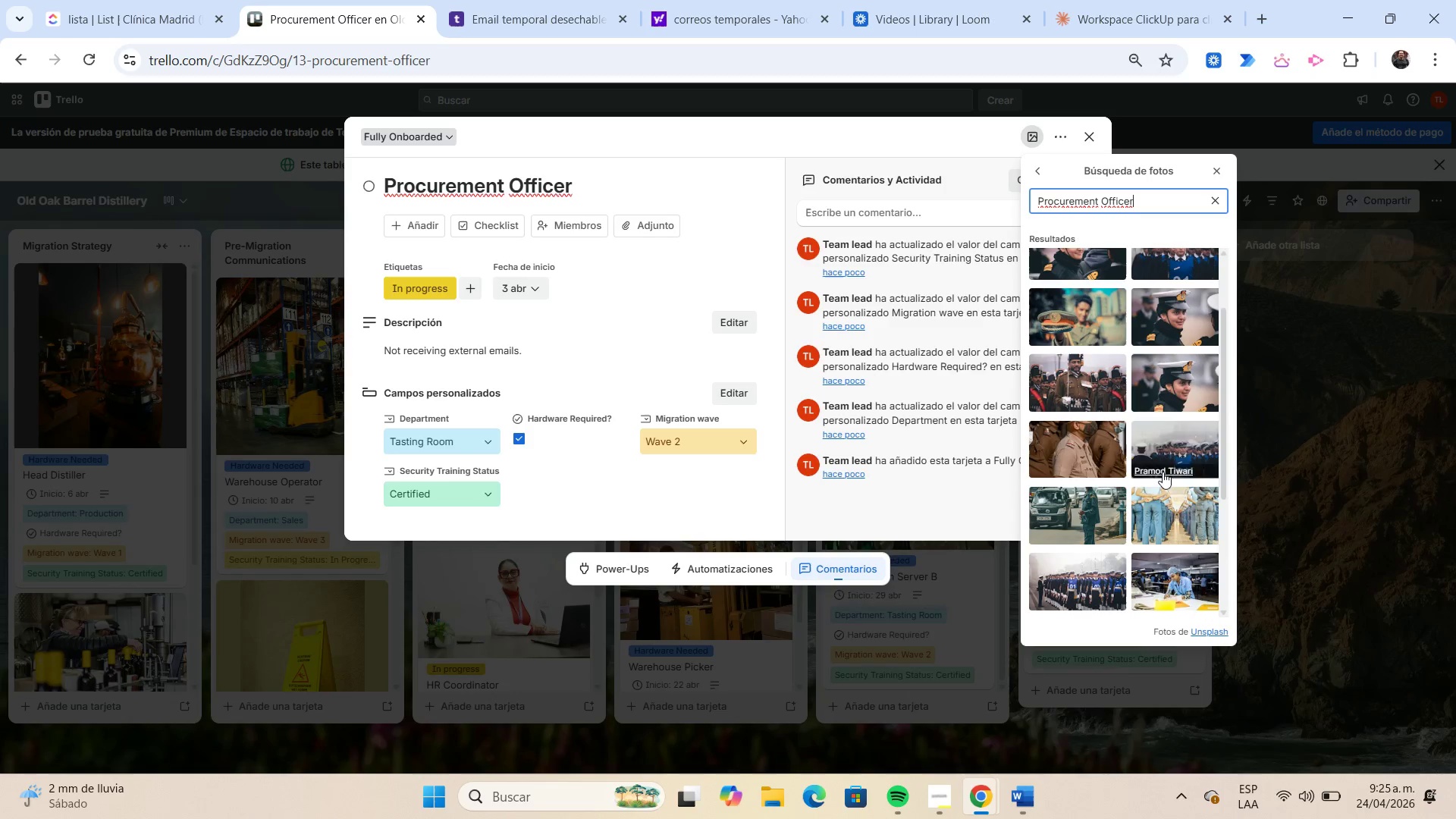 
left_click([1179, 560])
 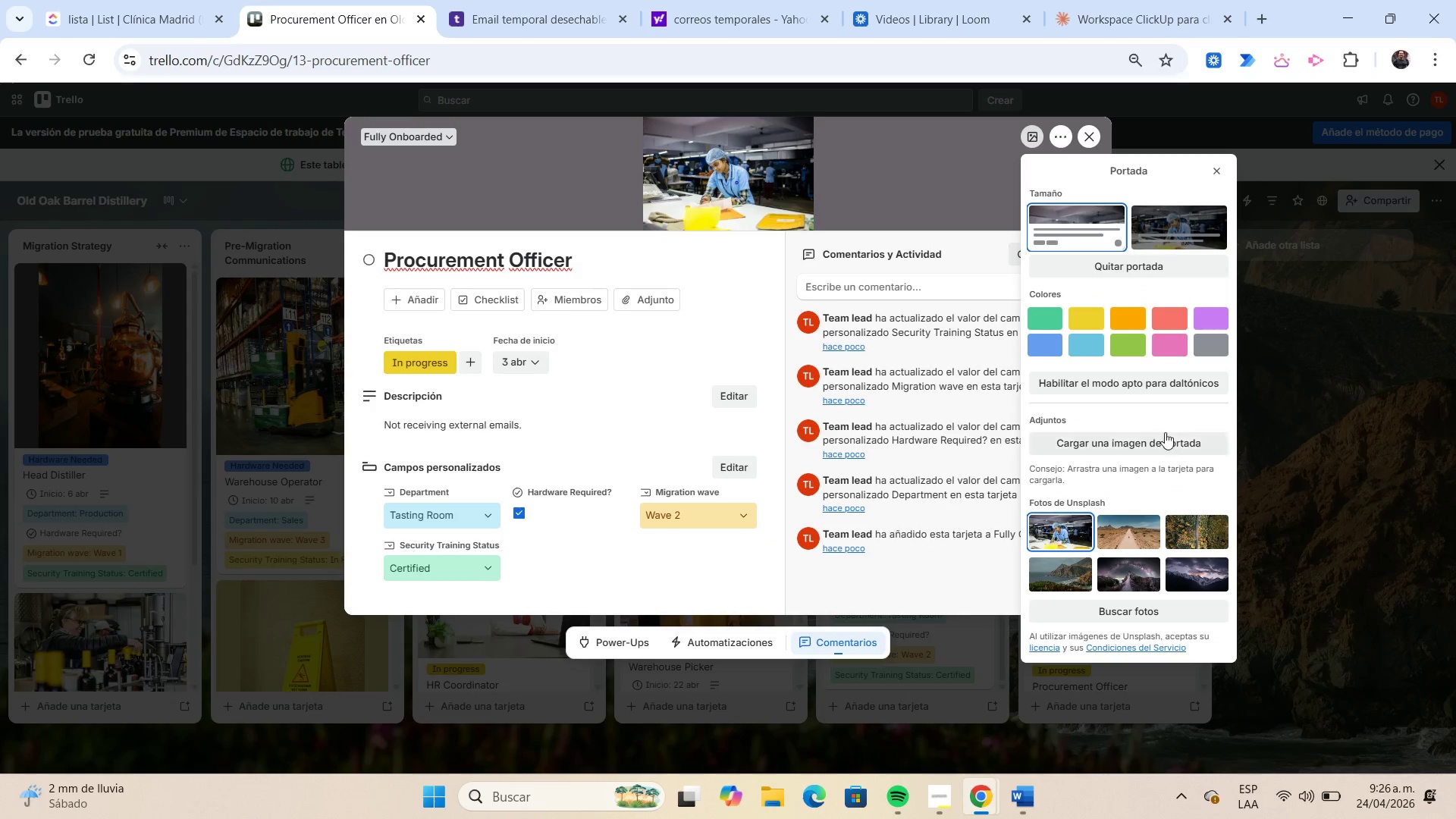 
wait(5.92)
 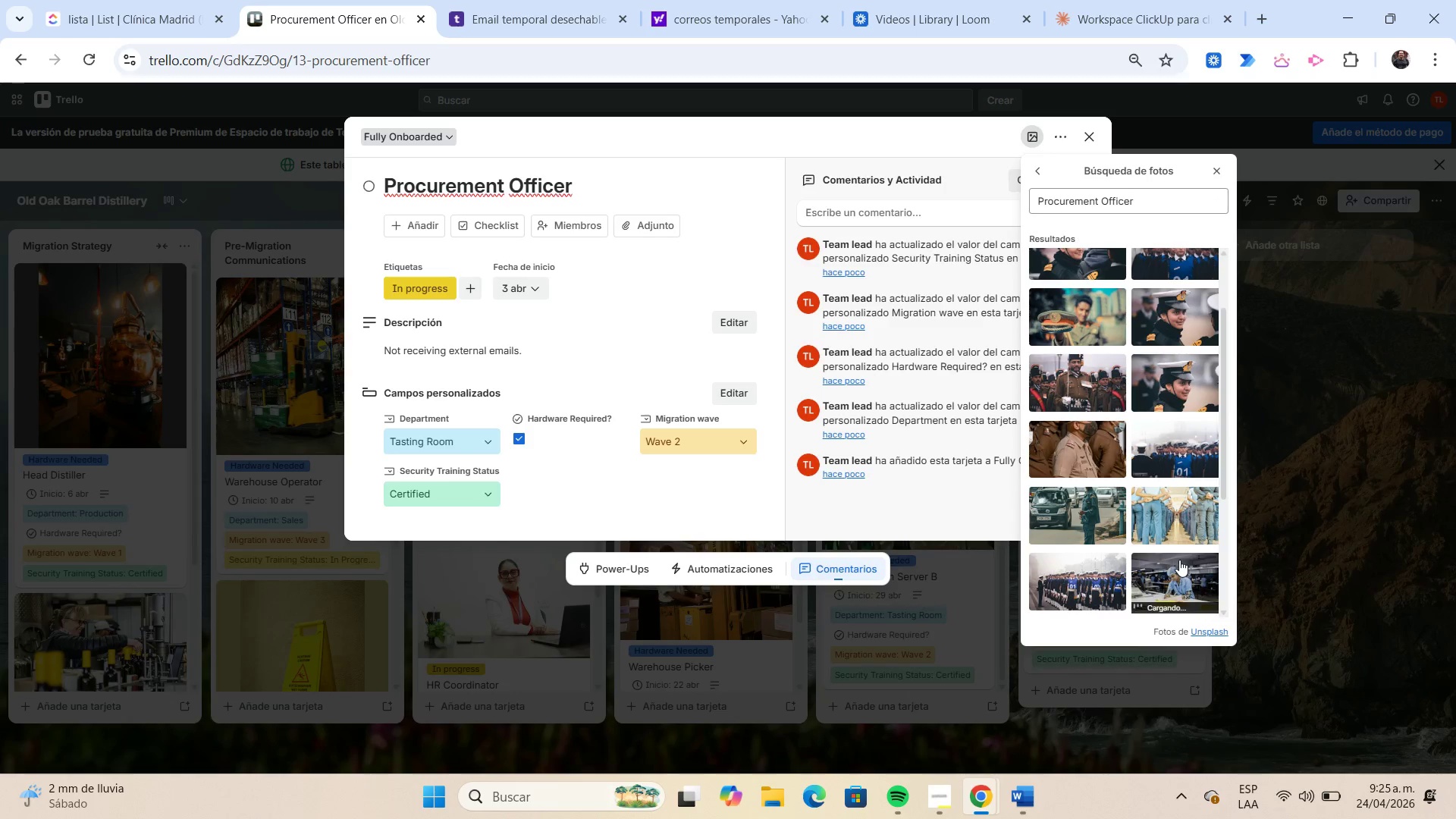 
left_click([1224, 177])
 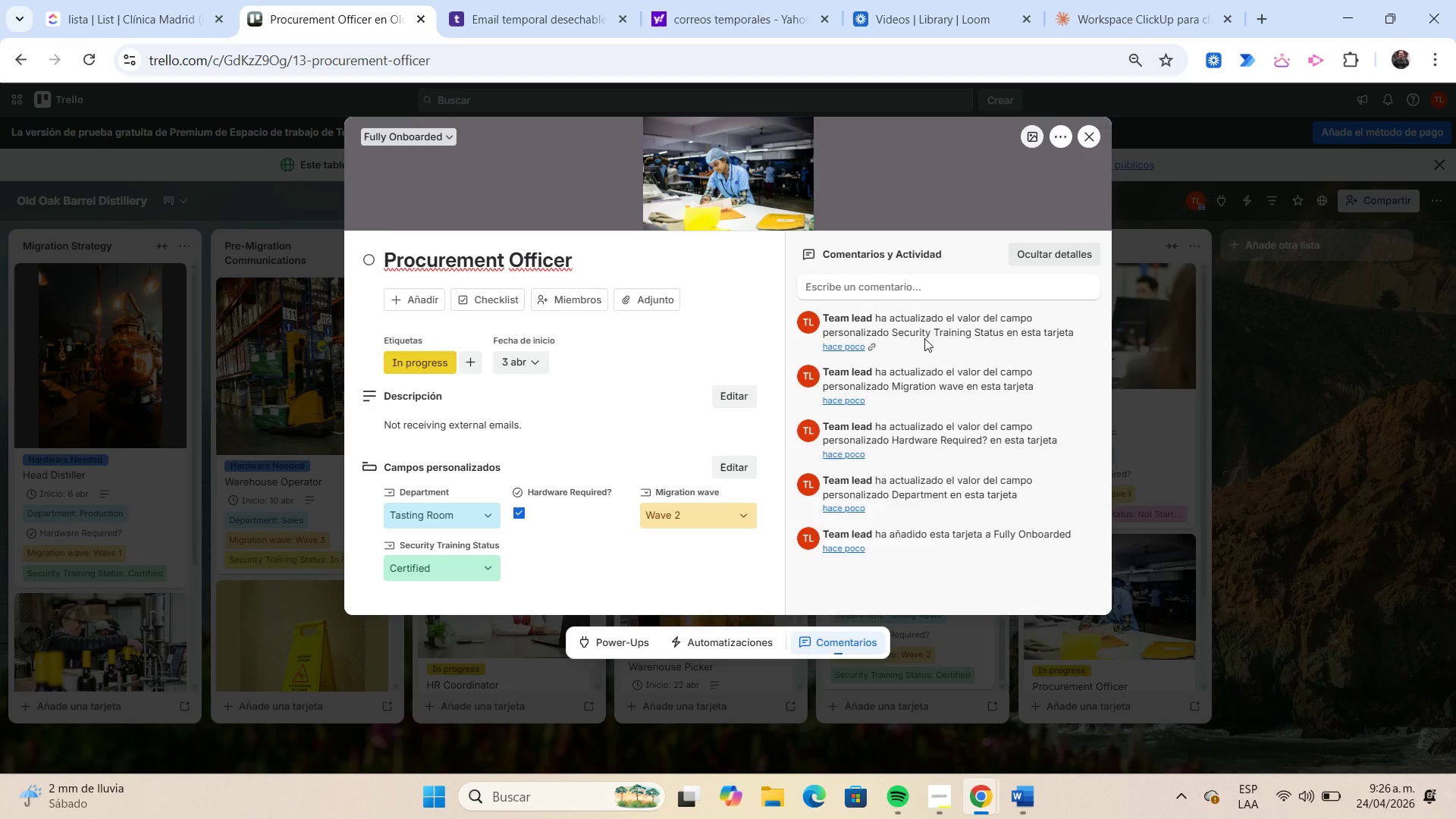 
wait(30.23)
 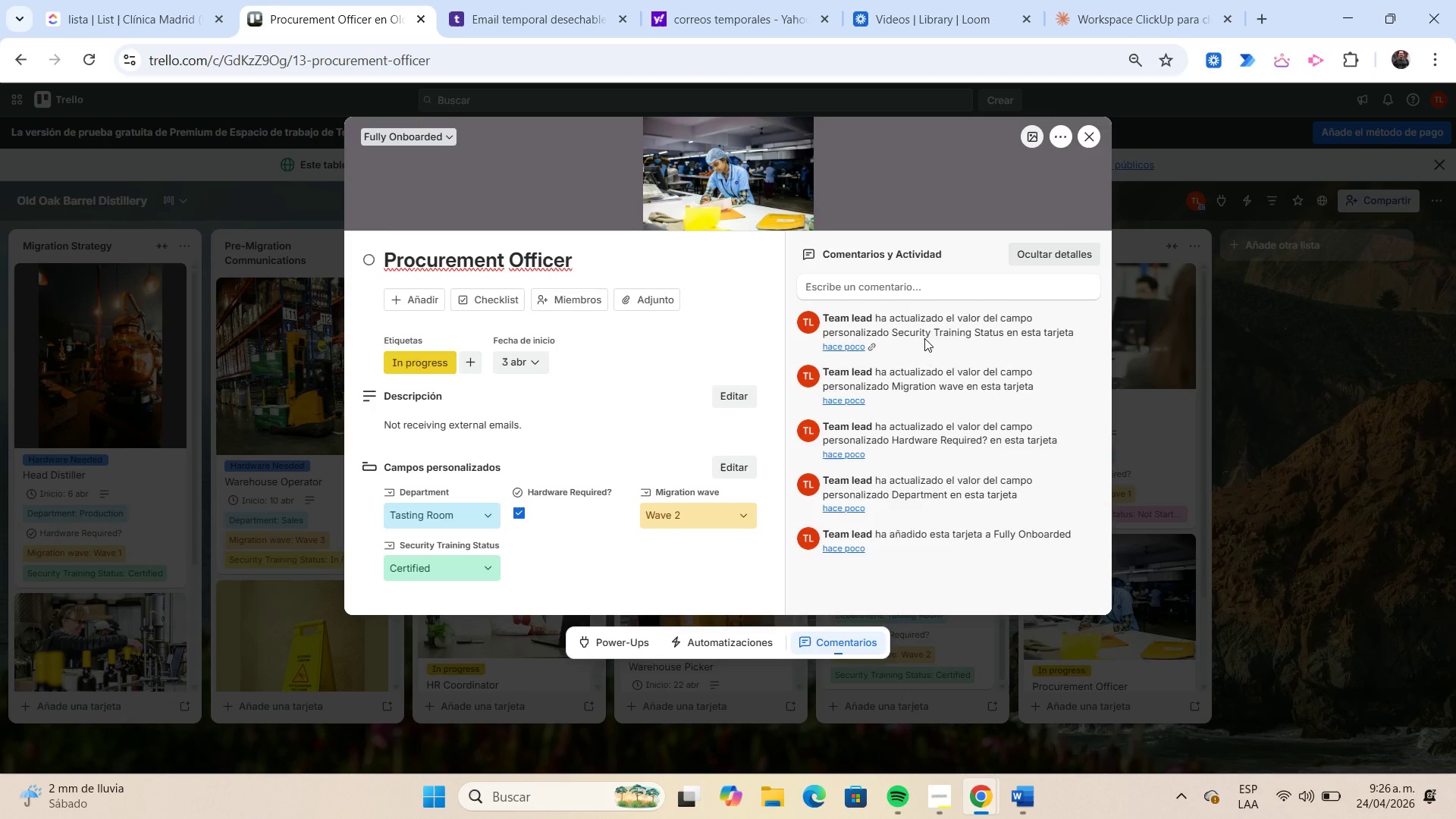 
left_click([1084, 142])
 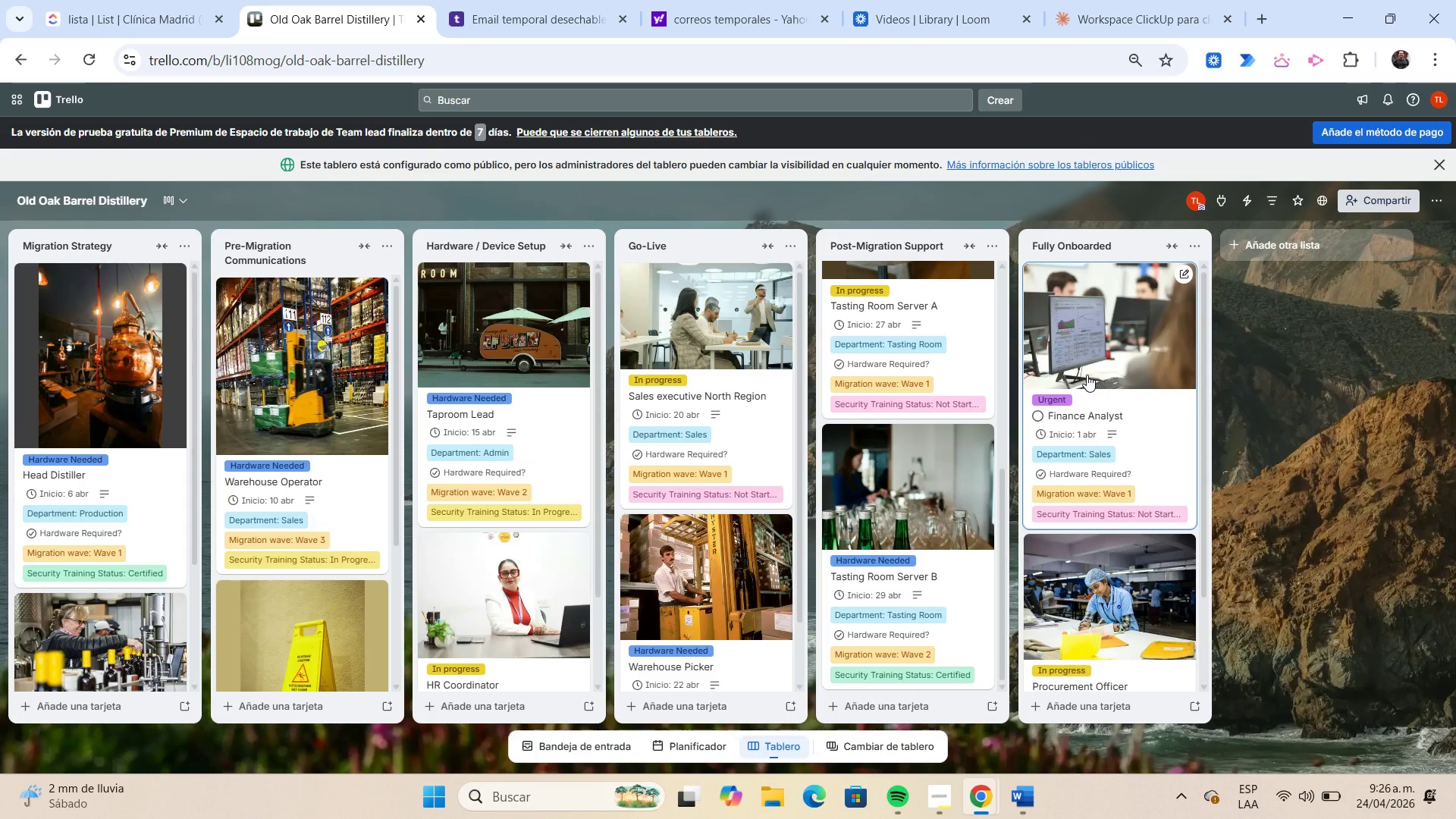 
scroll: coordinate [1085, 375], scroll_direction: down, amount: 1.0
 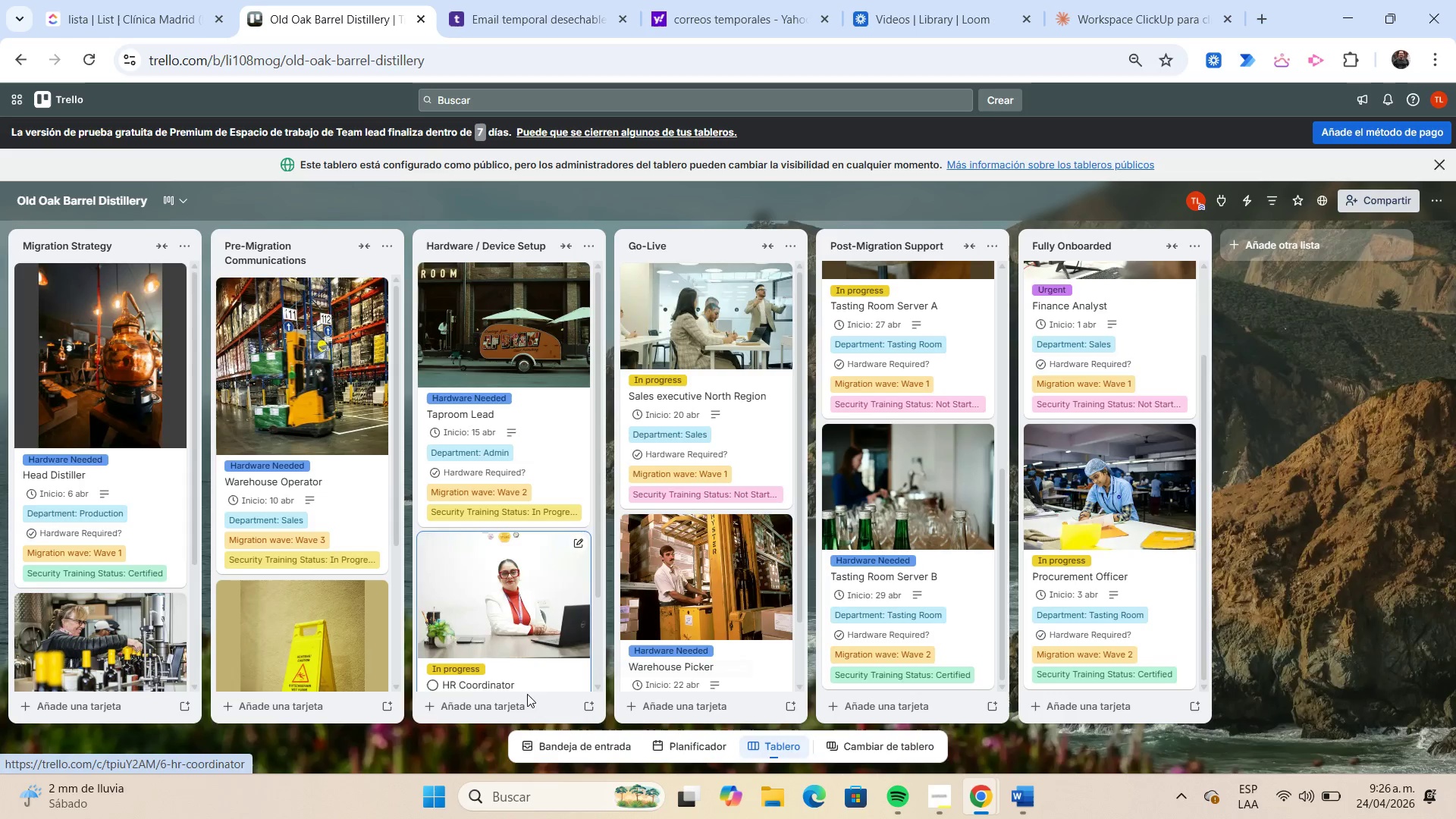 
left_click([524, 698])
 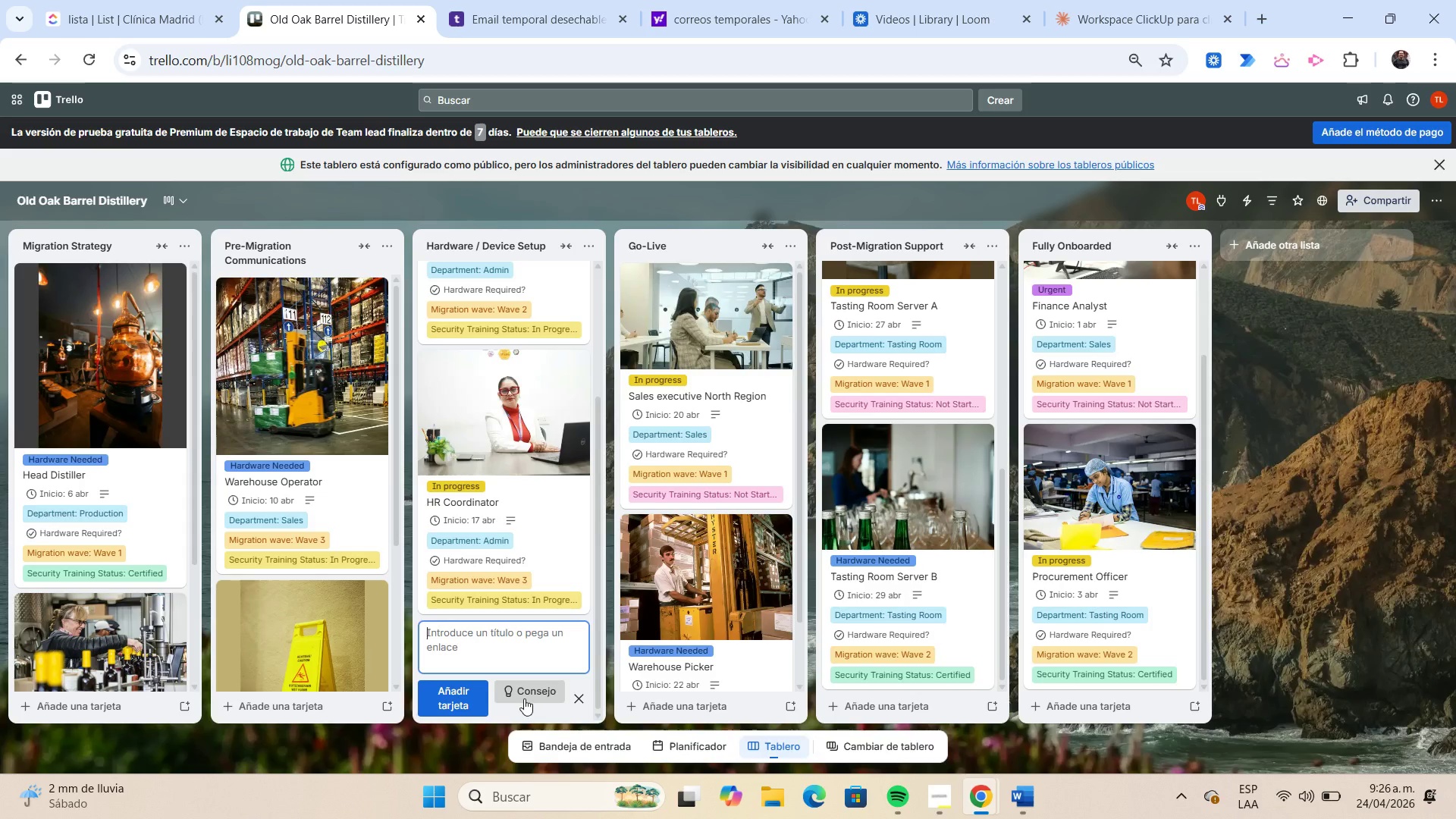 
wait(13.08)
 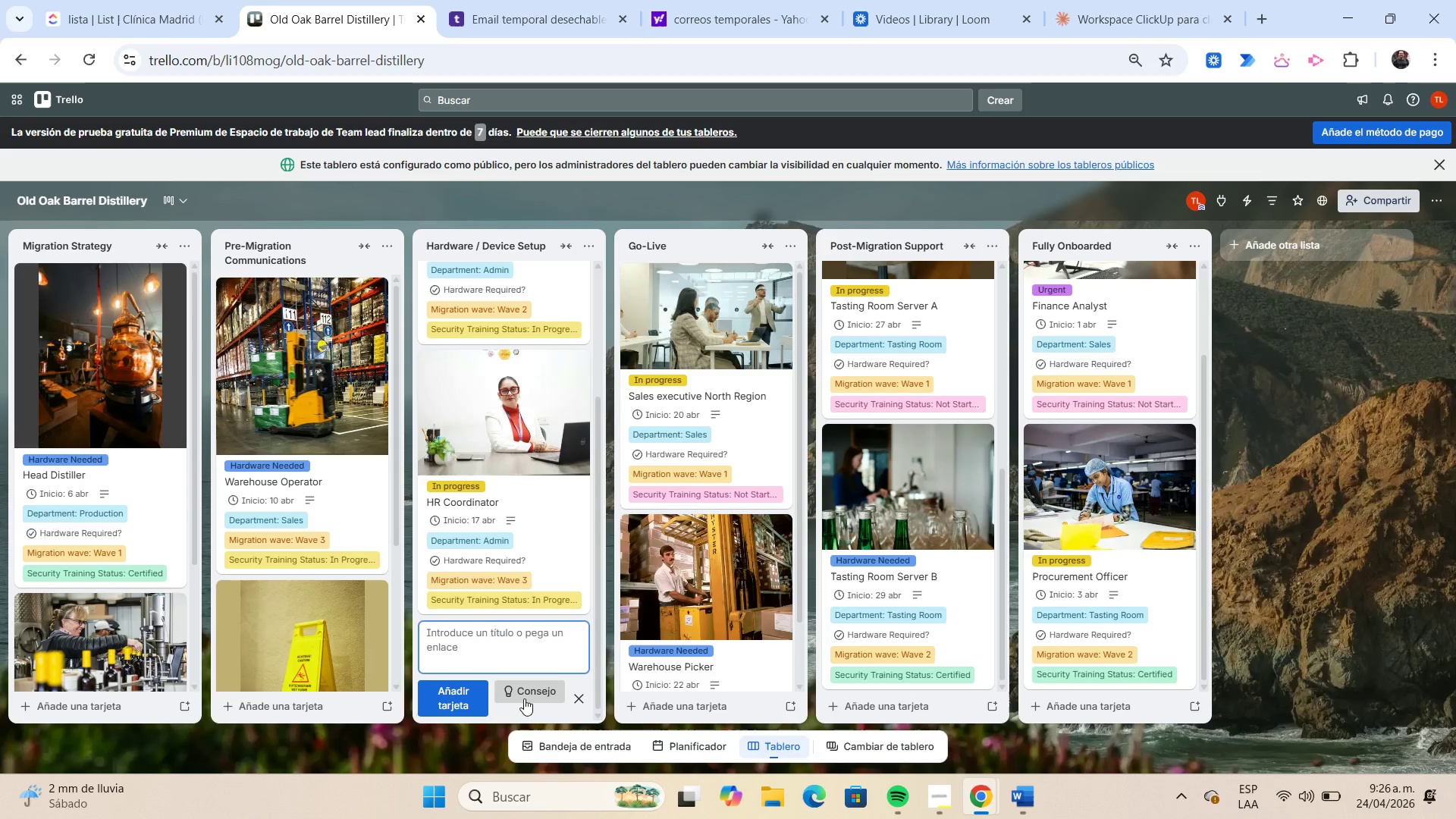 
type(CEO)
 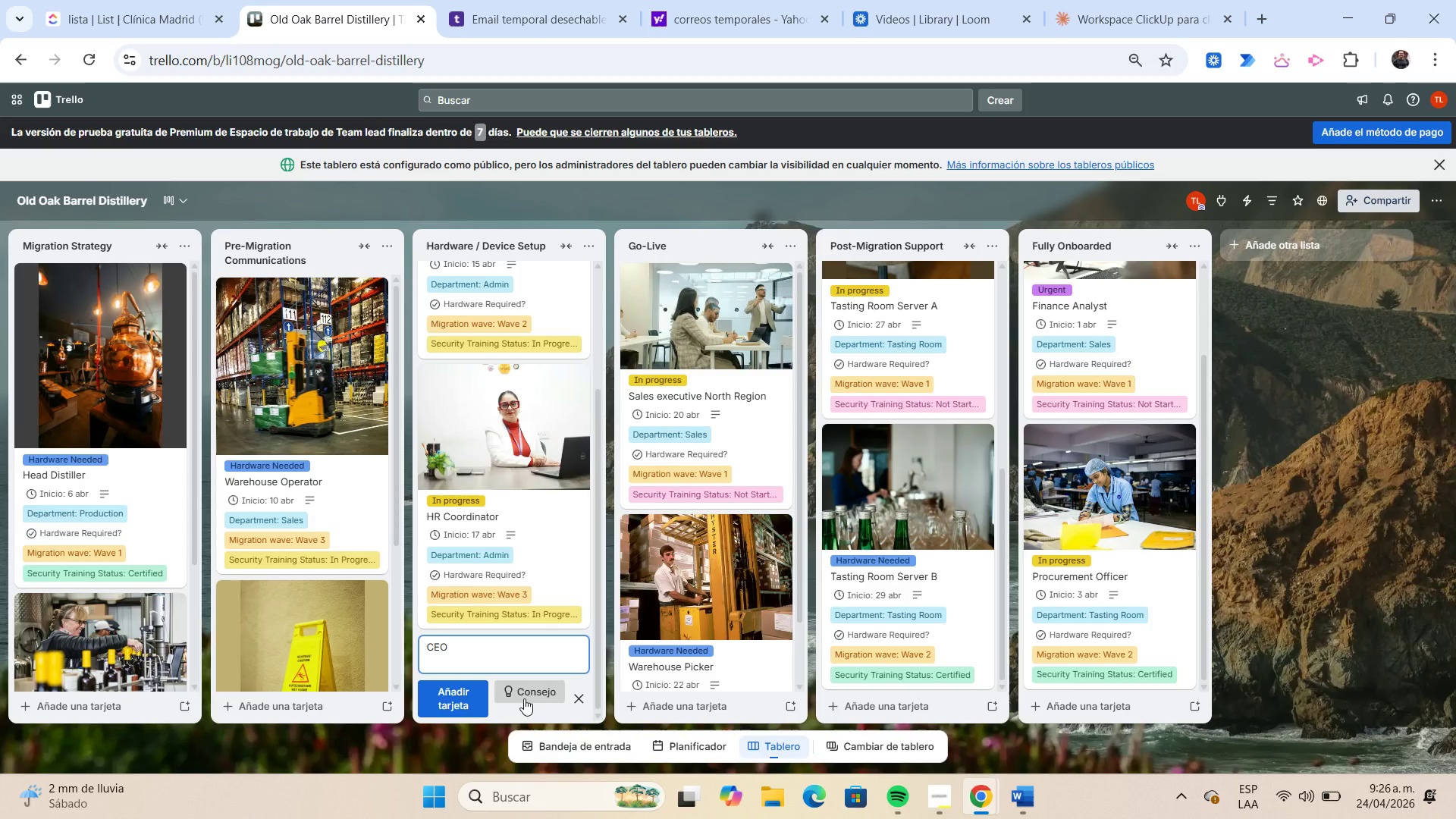 
key(Enter)
 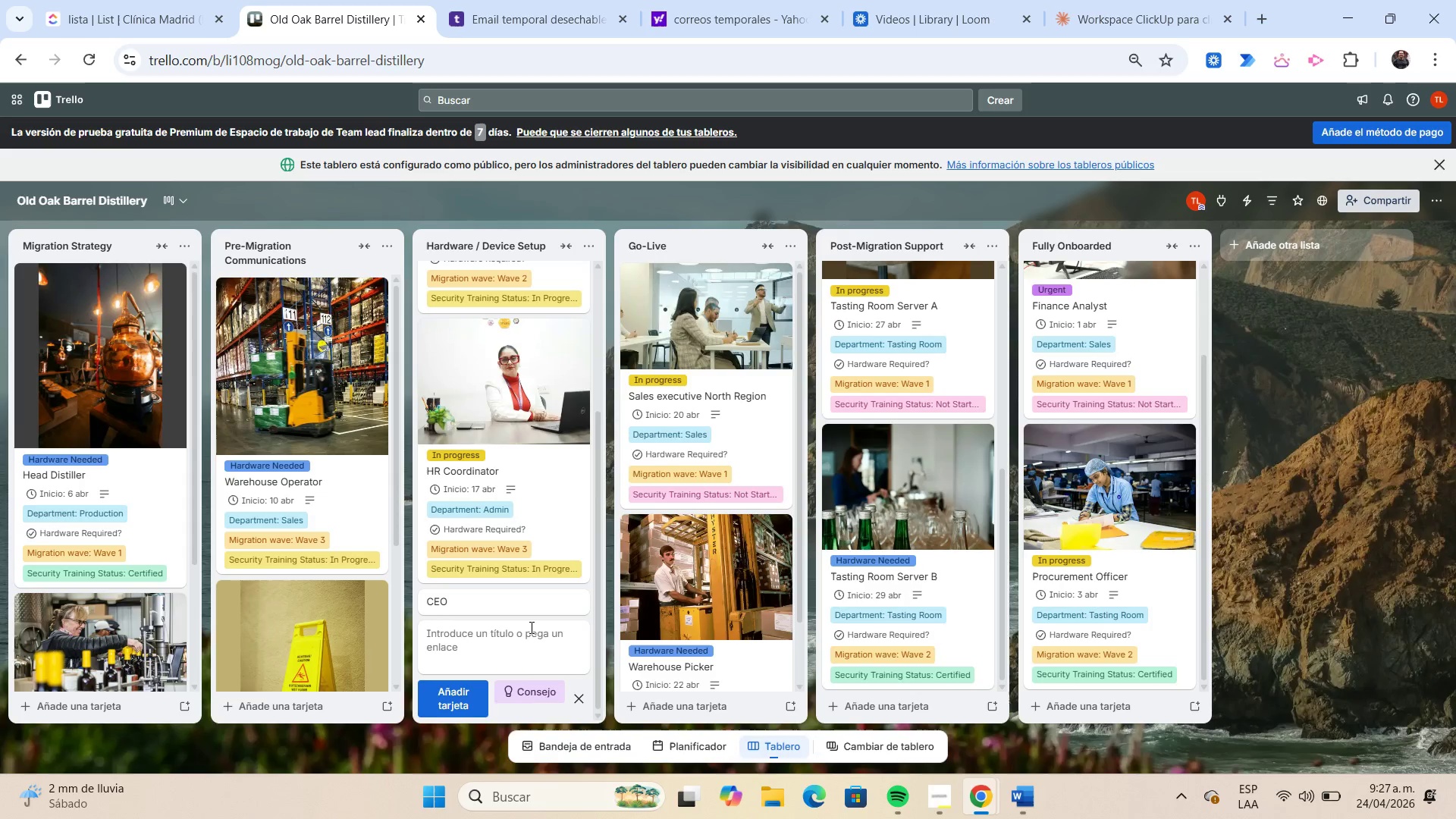 
left_click([535, 604])
 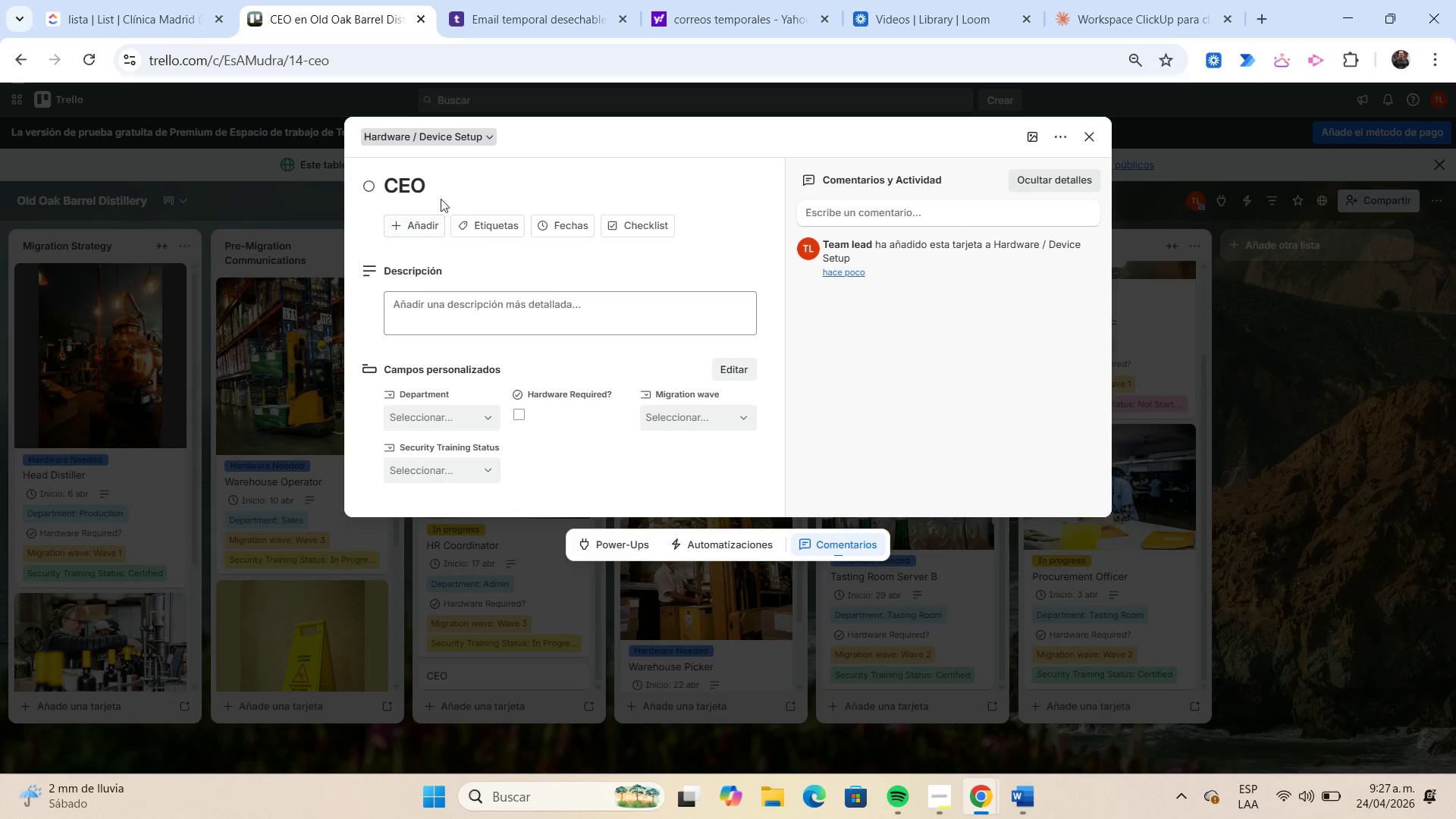 
left_click([448, 178])
 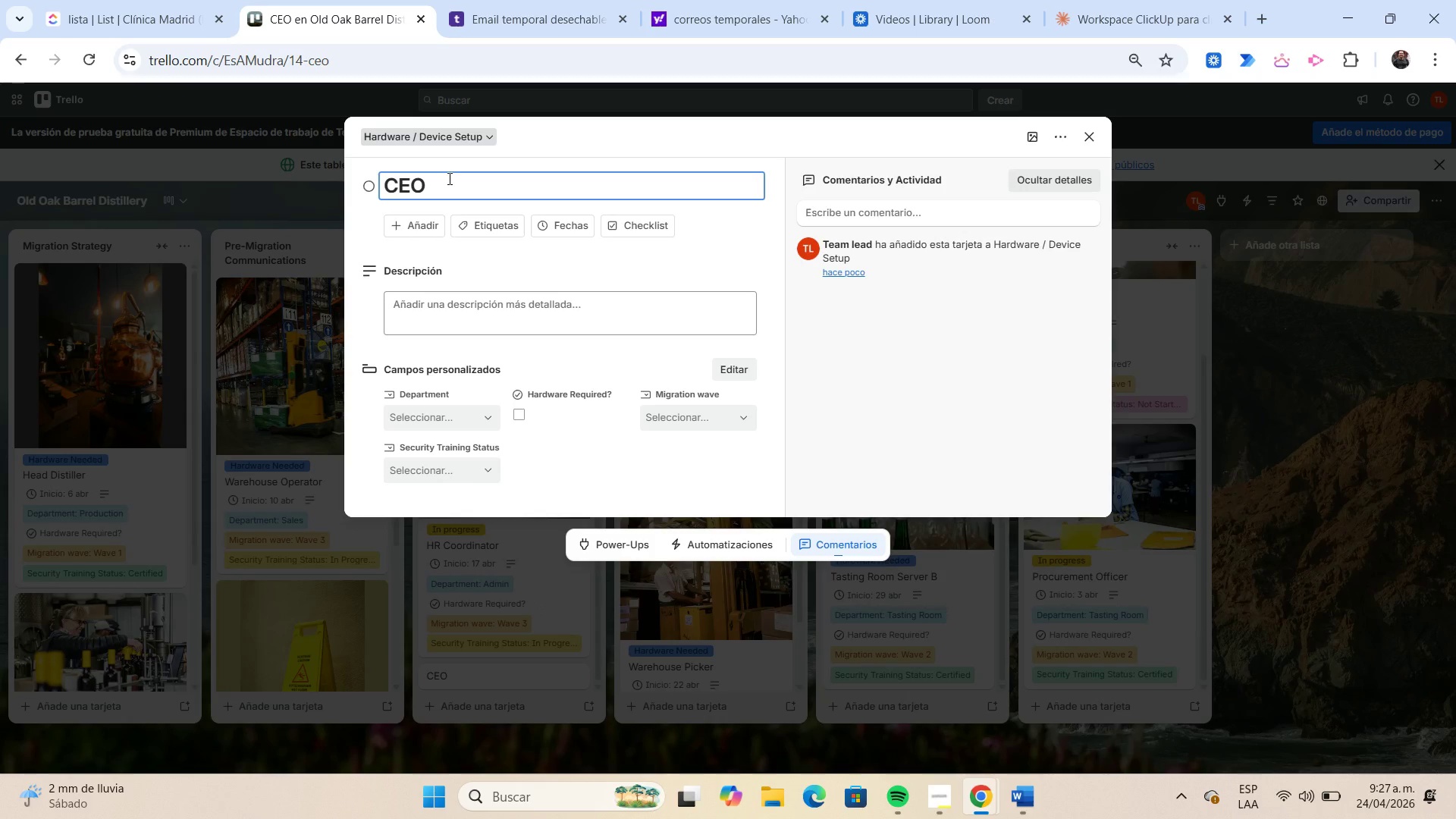 
key(Shift+Home)
 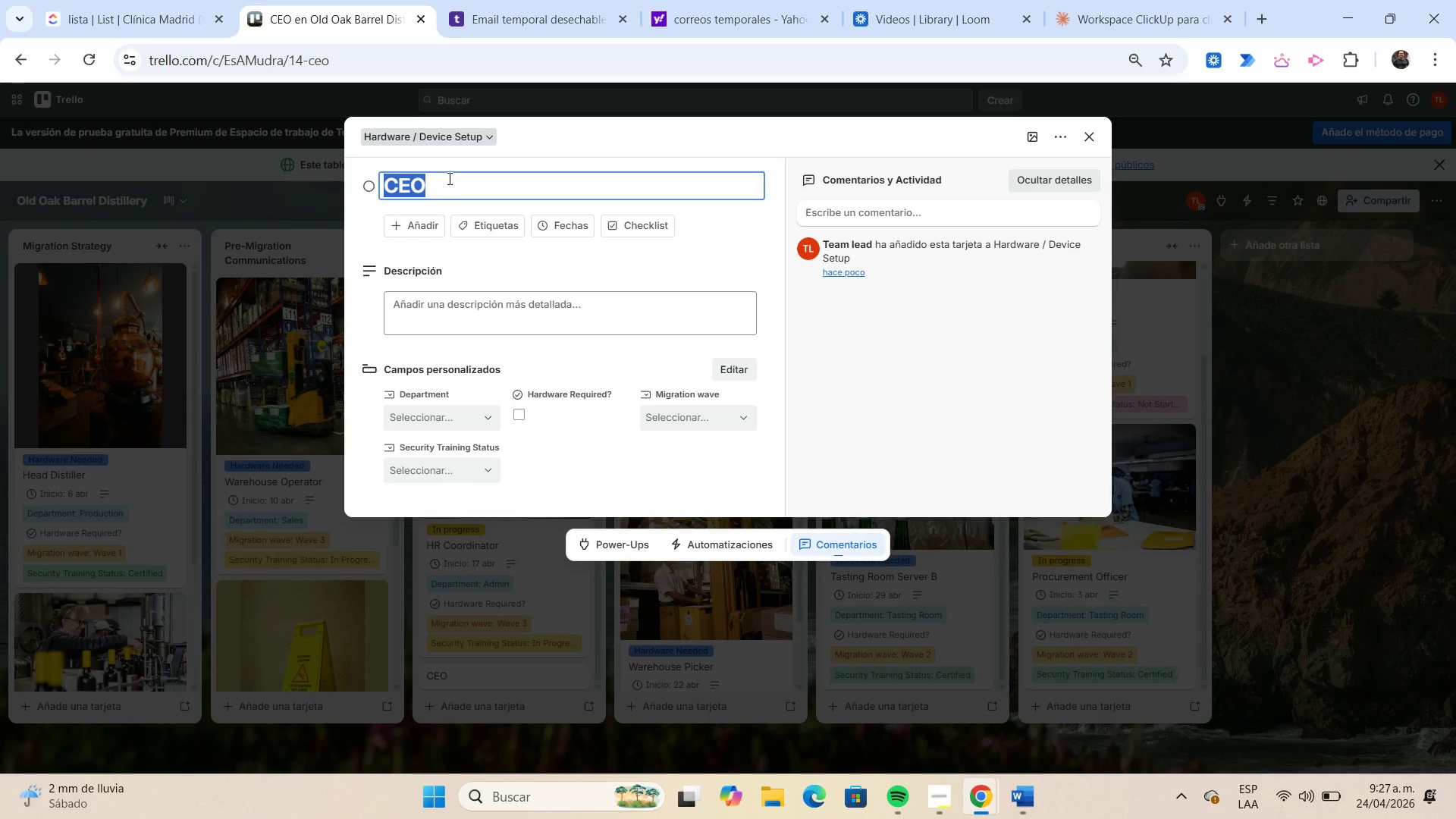 
key(Control+C)
 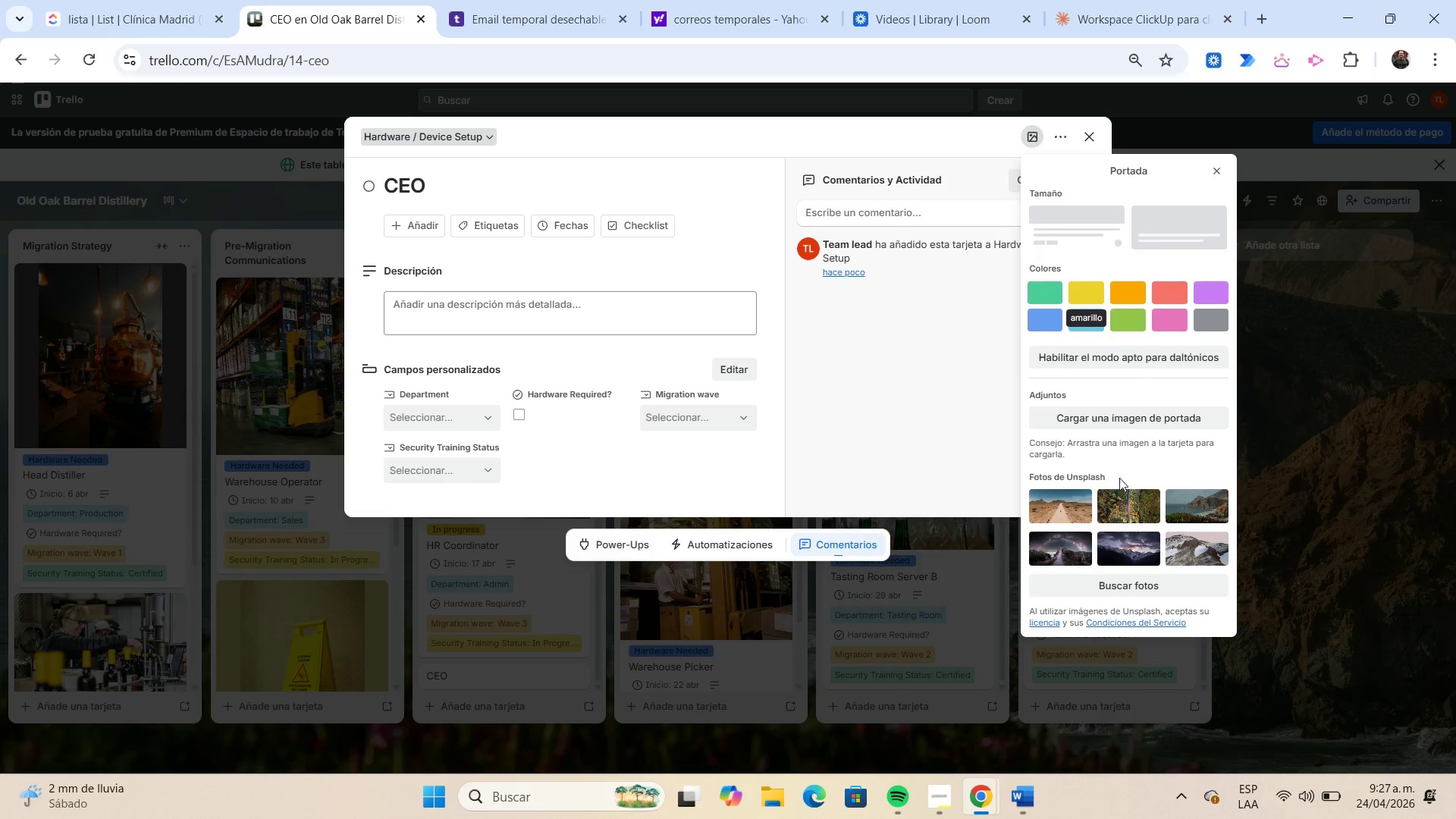 
left_click([1140, 576])
 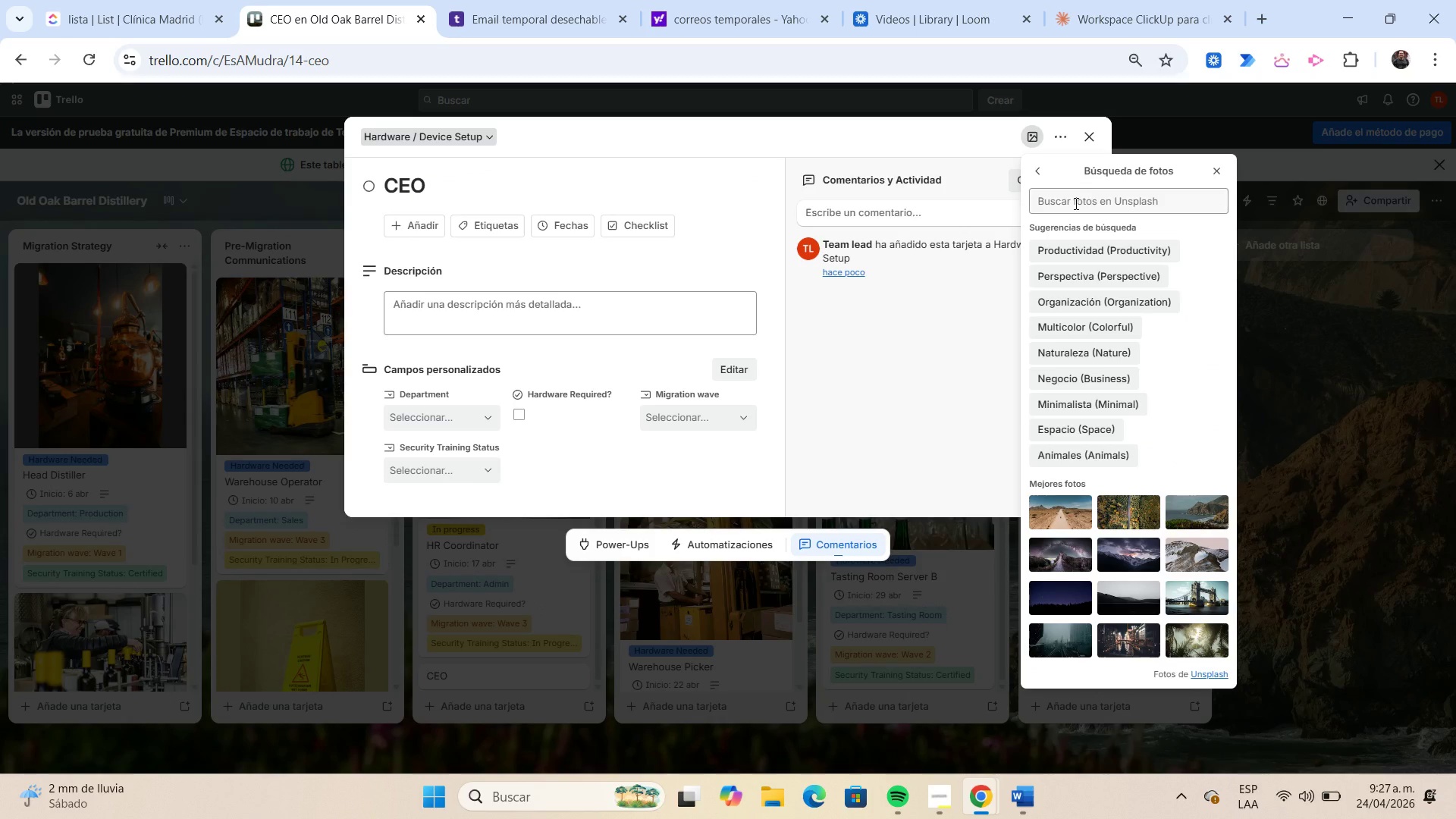 
left_click([1075, 203])
 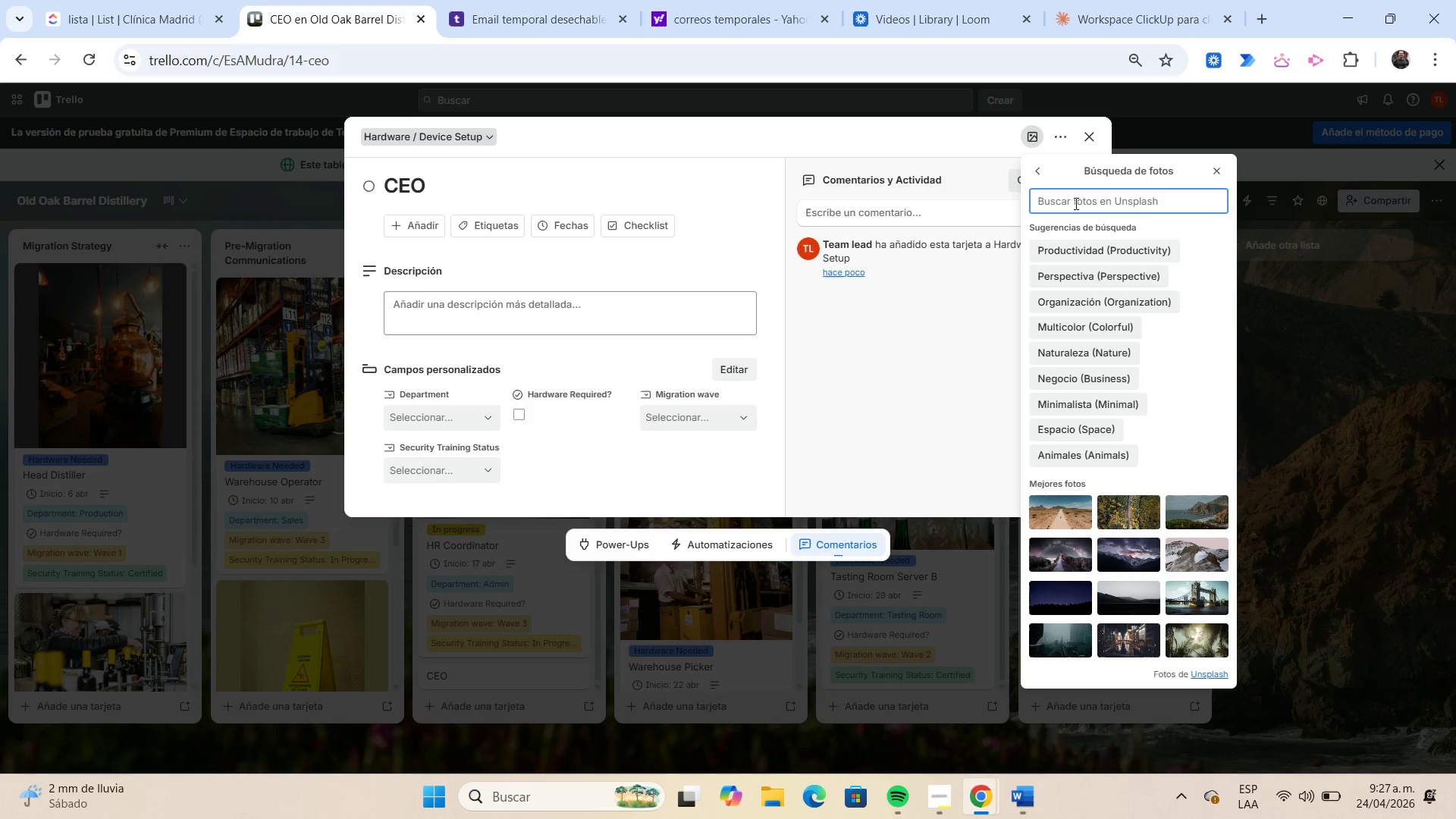 
key(Control+ControlLeft)
 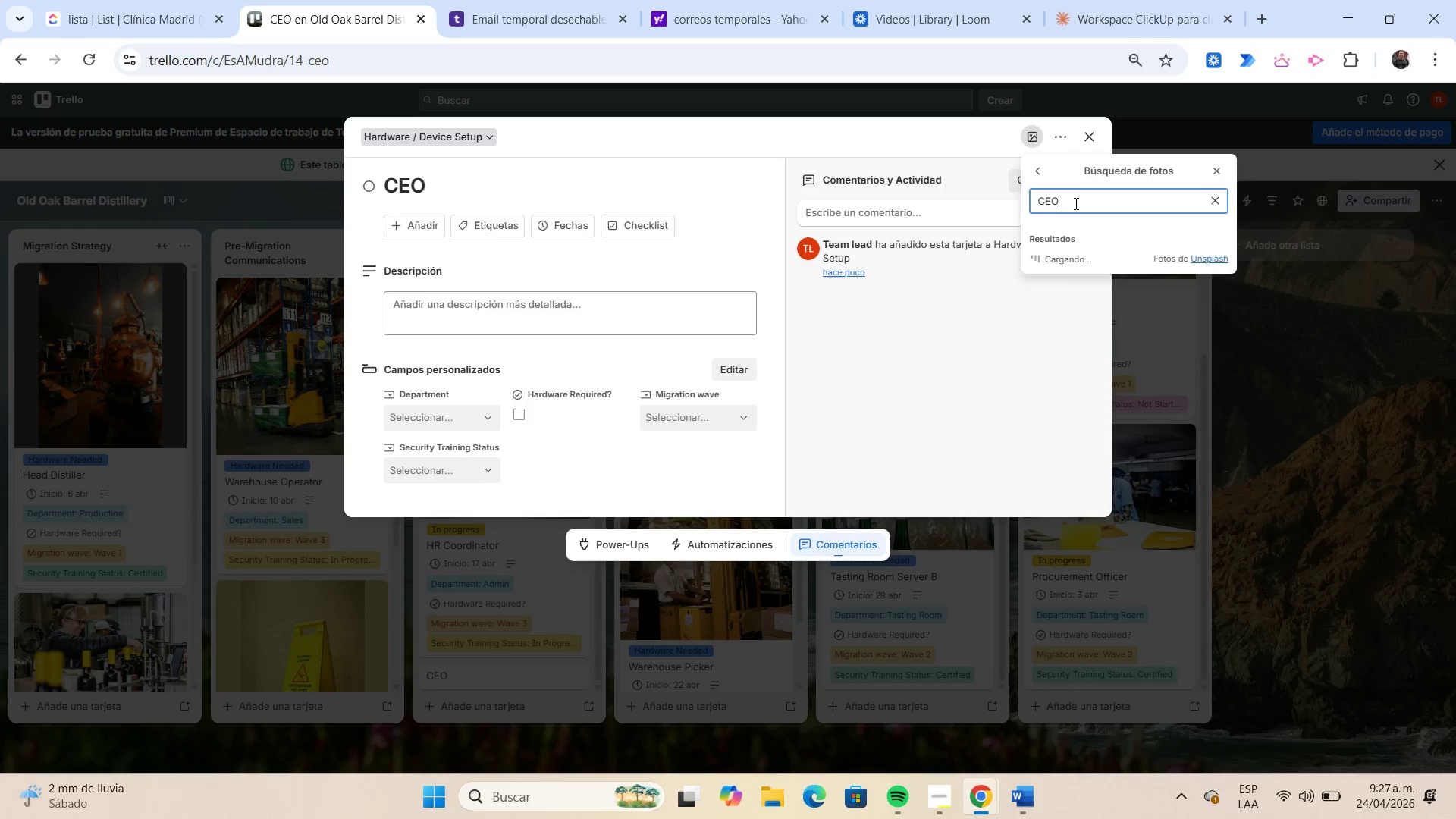 
key(Control+V)
 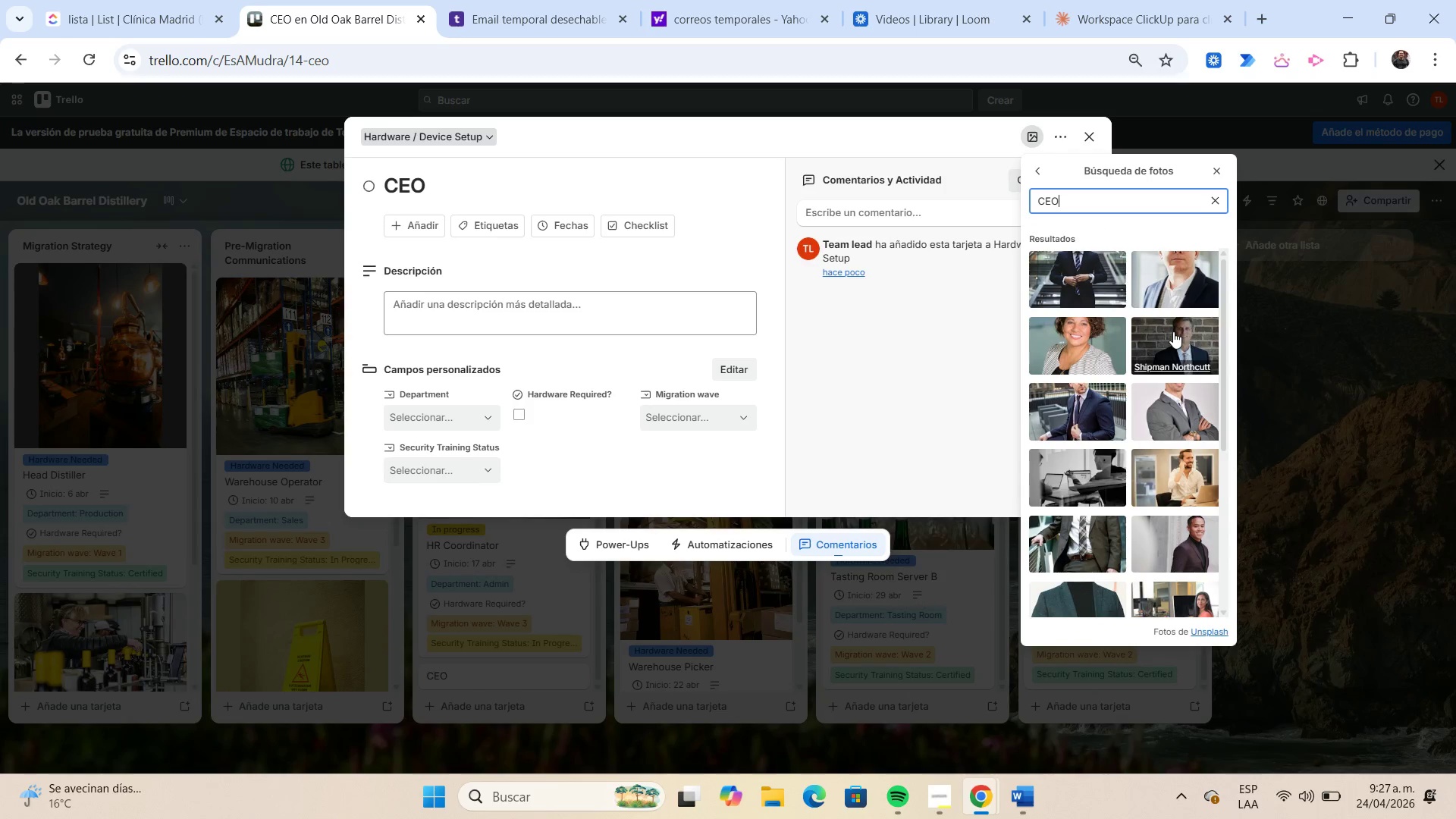 
left_click([1173, 331])
 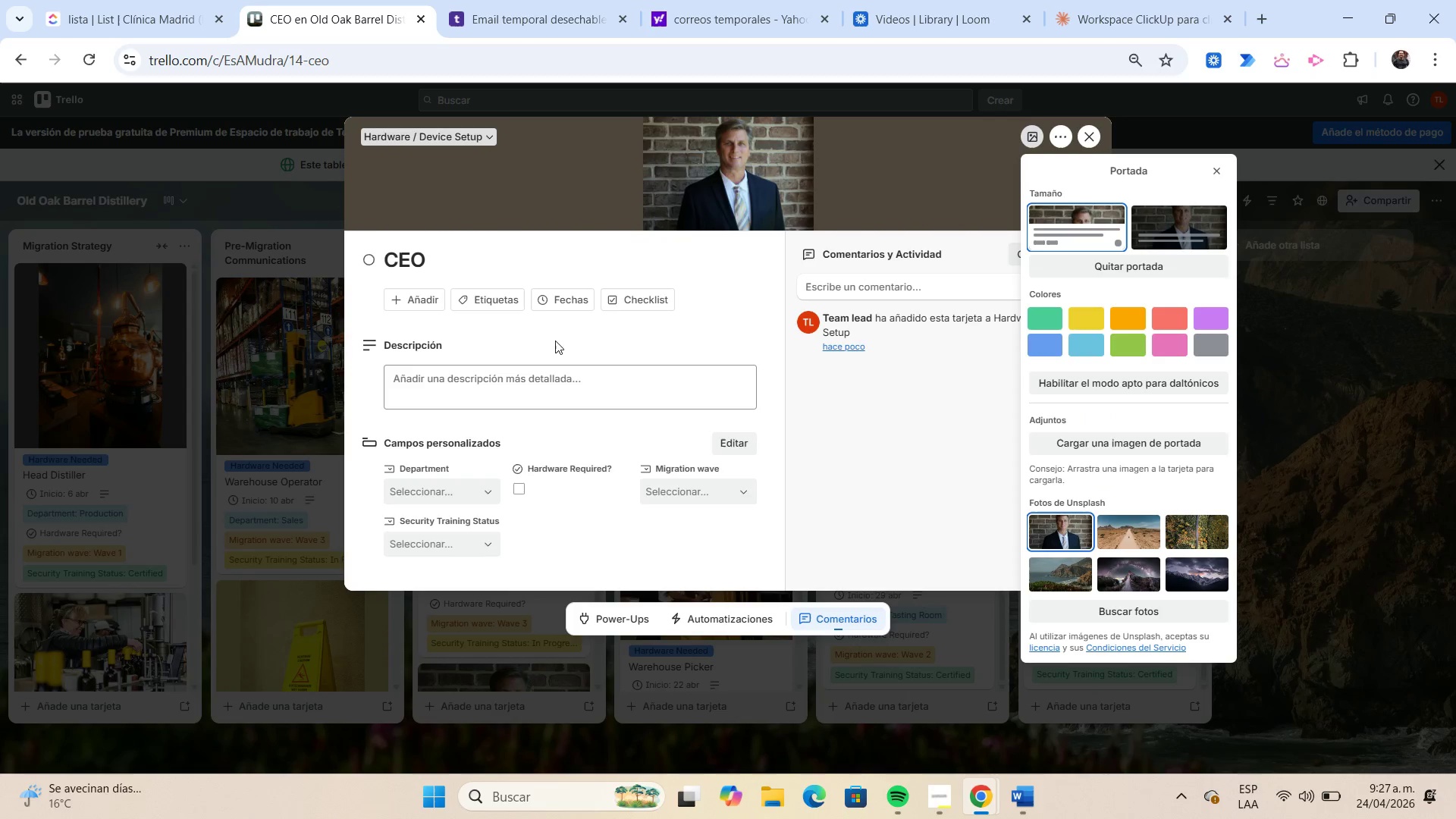 
wait(5.3)
 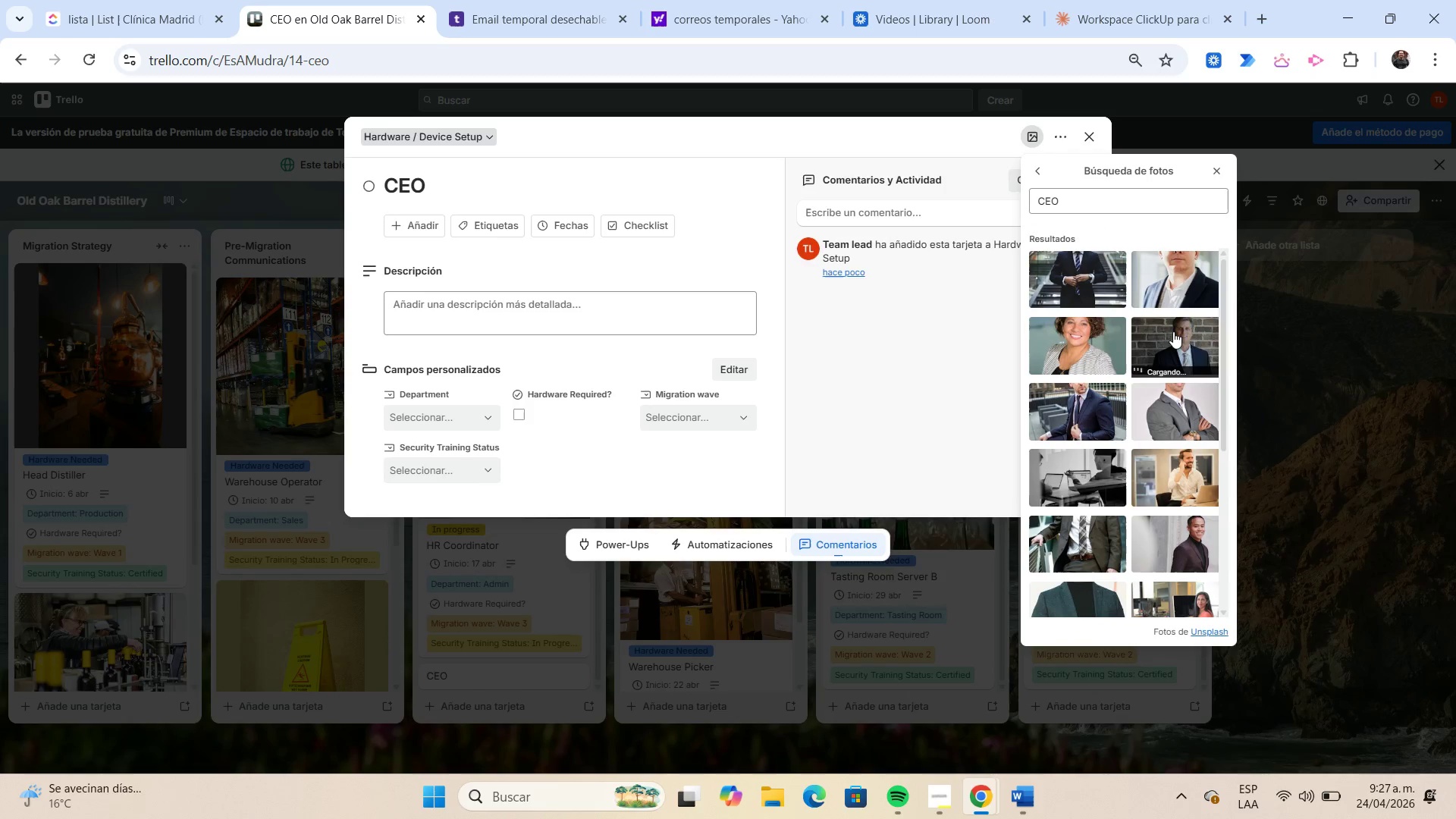 
left_click([488, 303])
 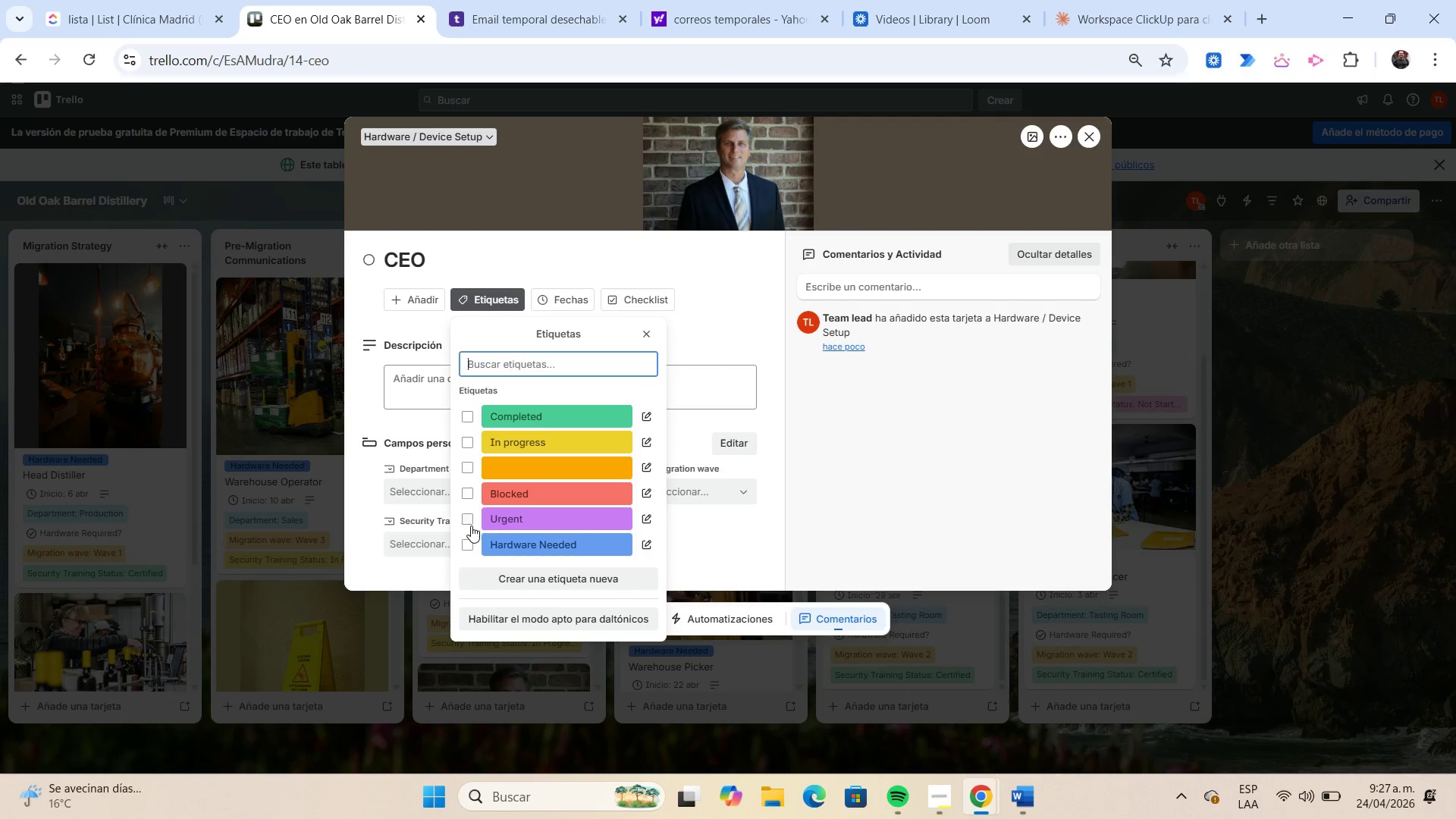 
left_click([473, 513])
 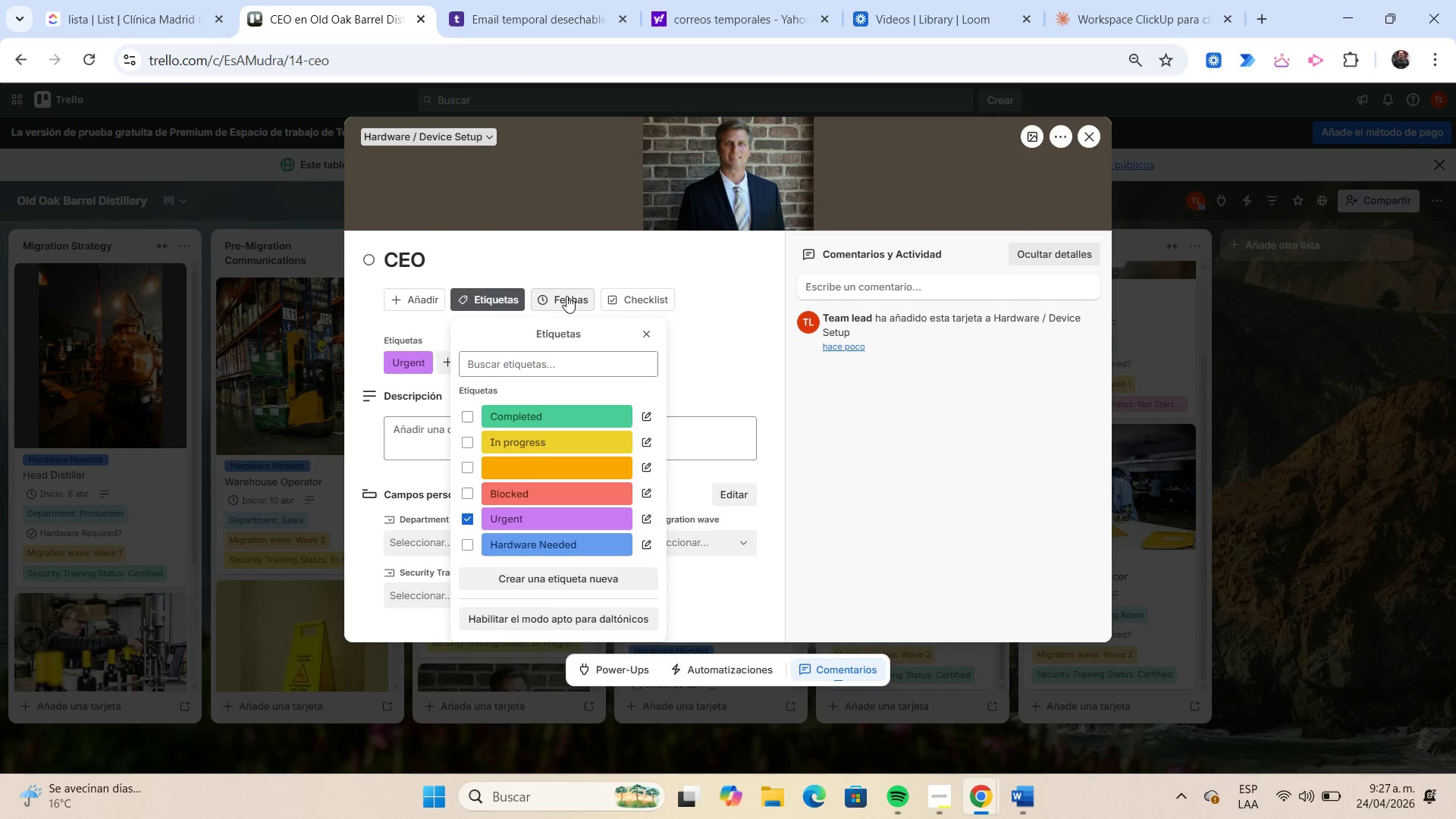 
left_click([566, 296])
 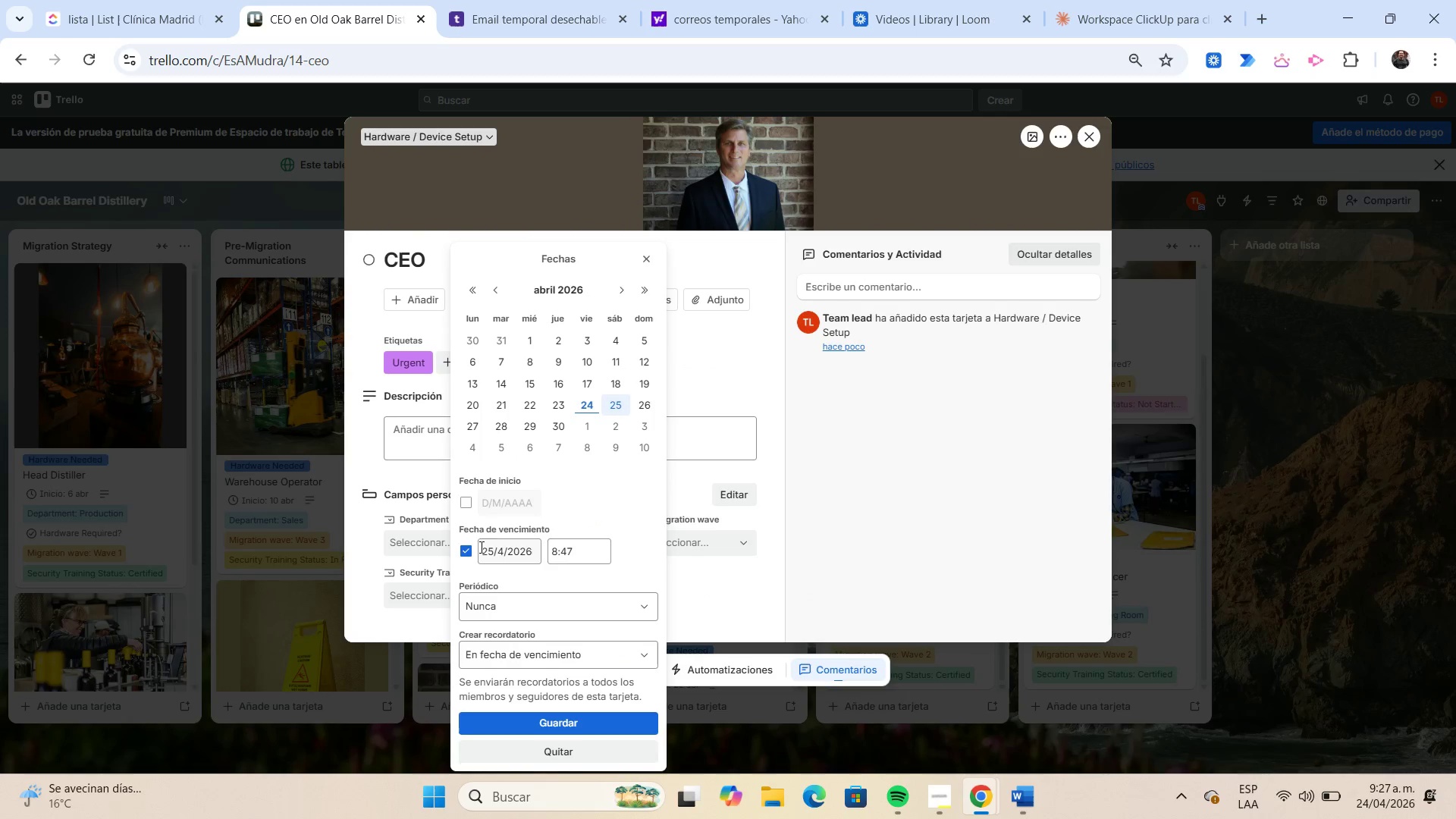 
left_click([471, 555])
 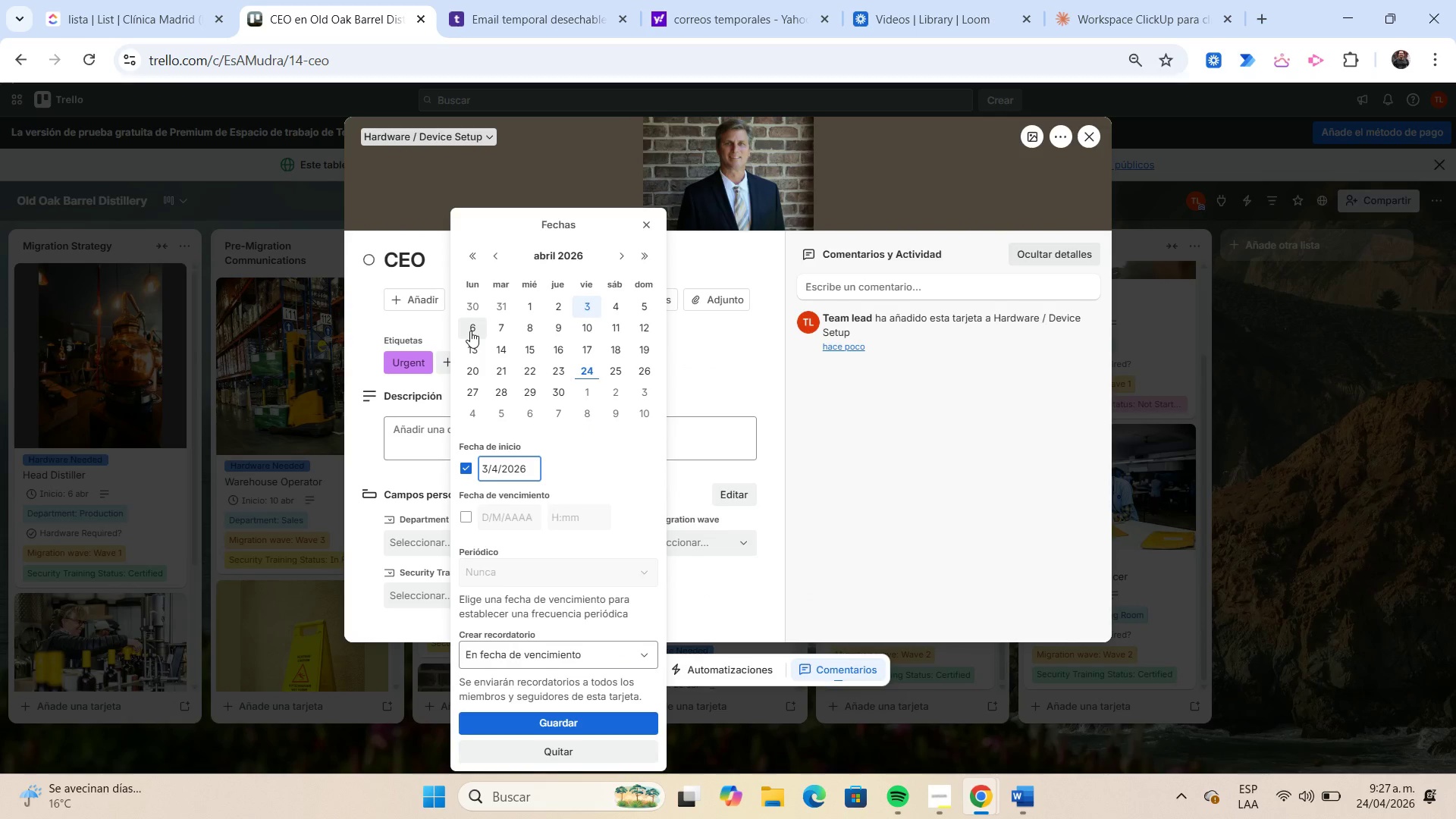 
left_click([503, 330])
 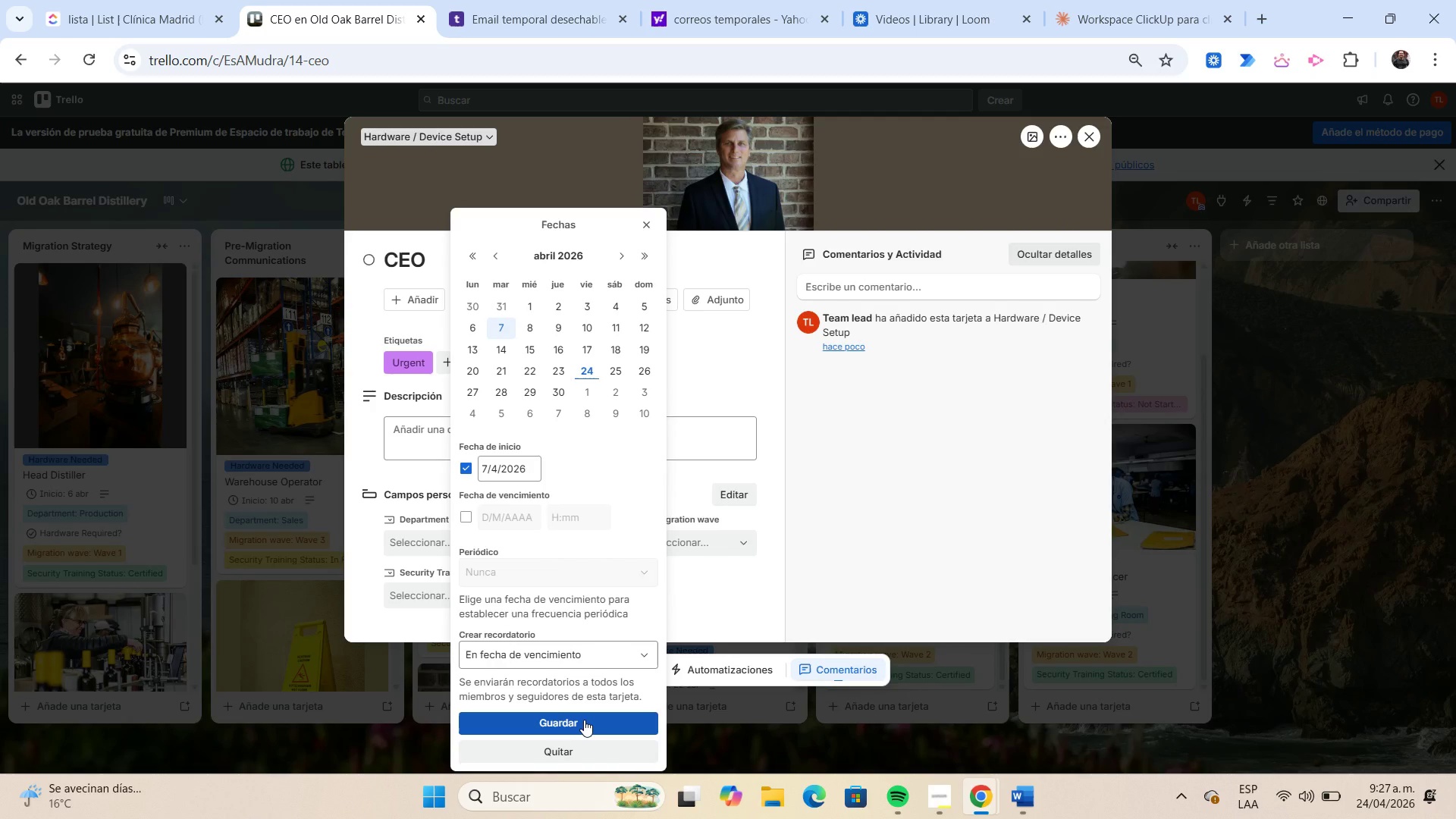 
left_click([584, 720])
 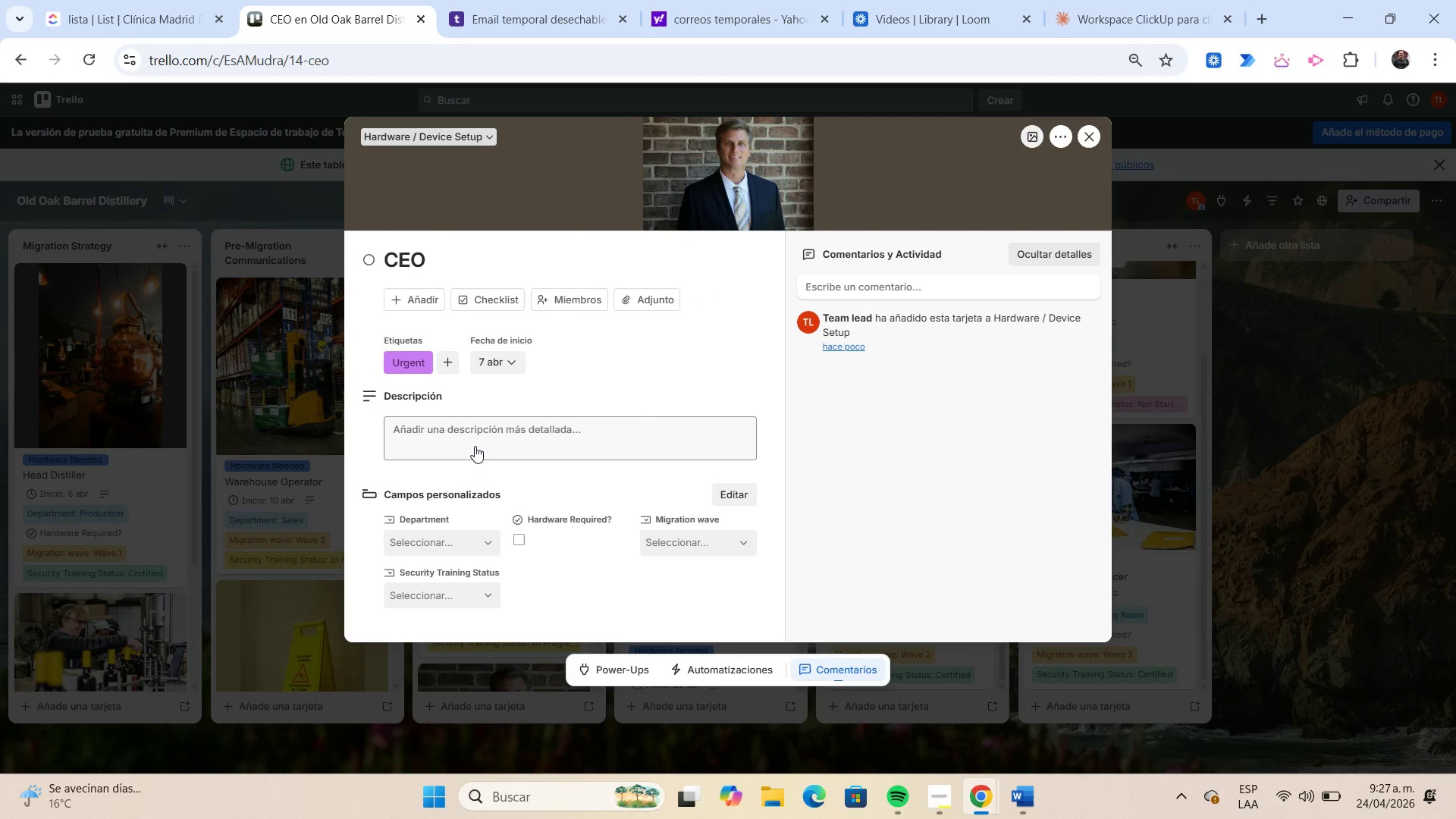 
left_click([475, 443])
 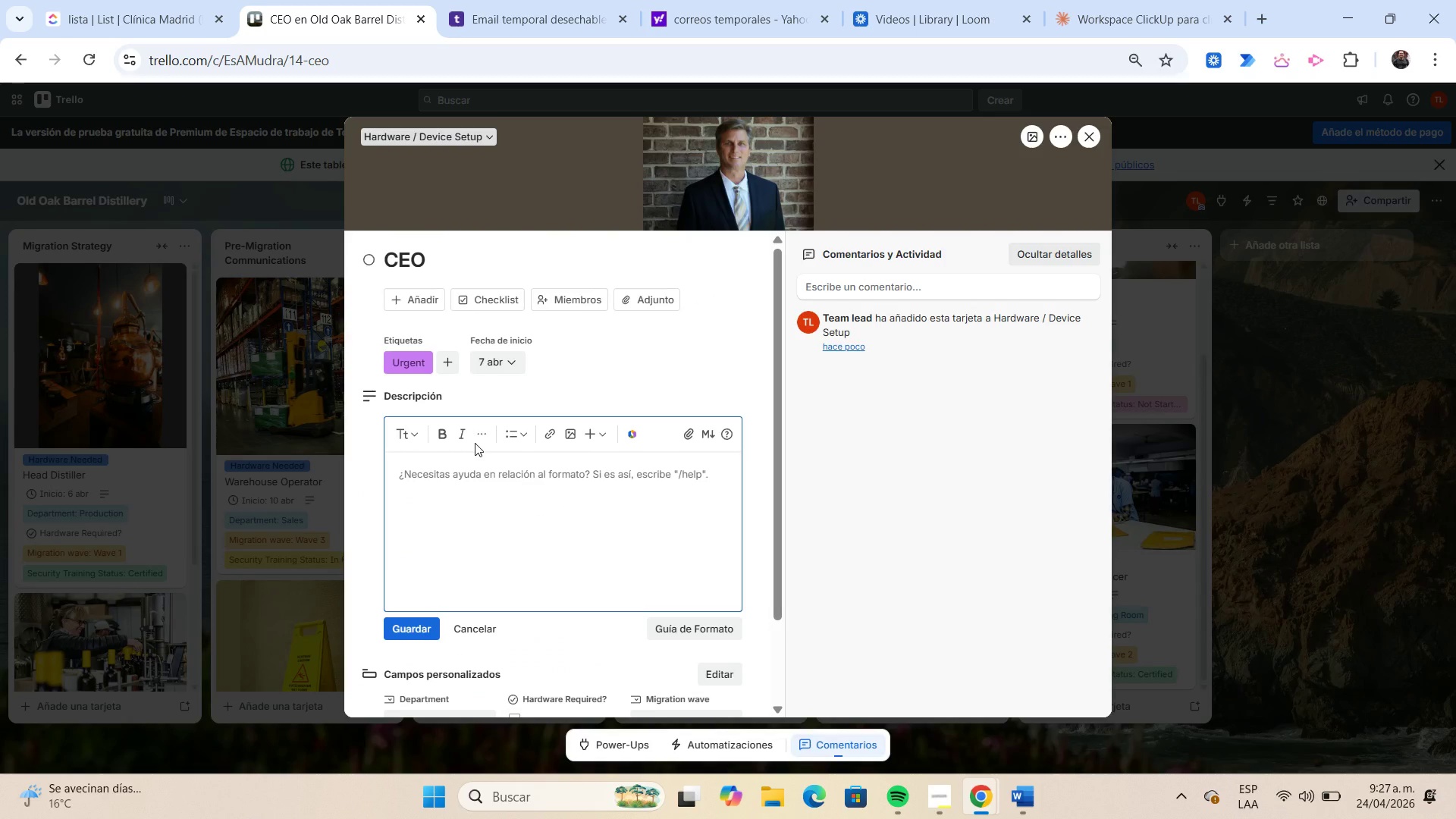 
type(Migration Completed successfully.)
 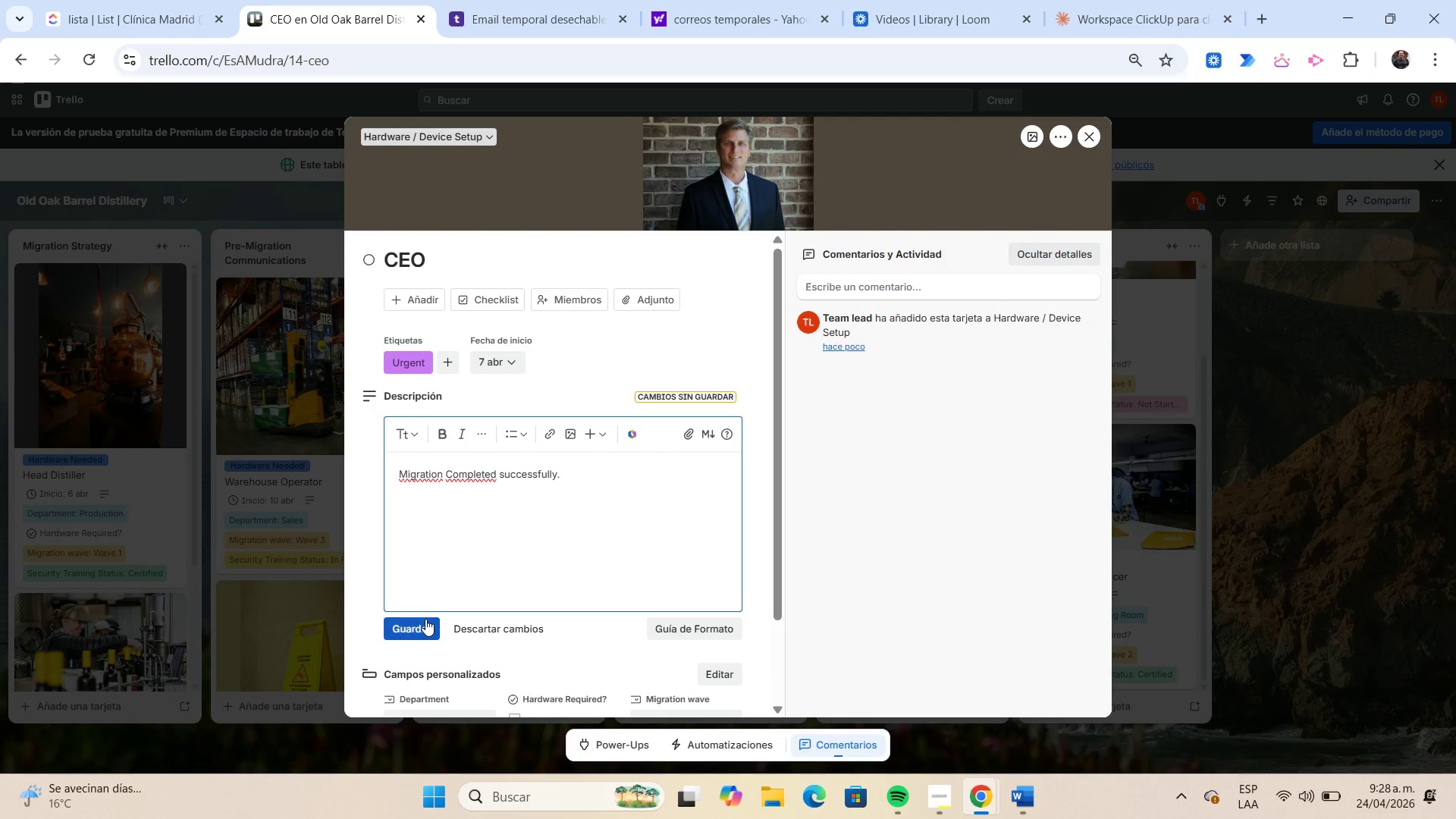 
left_click([425, 619])
 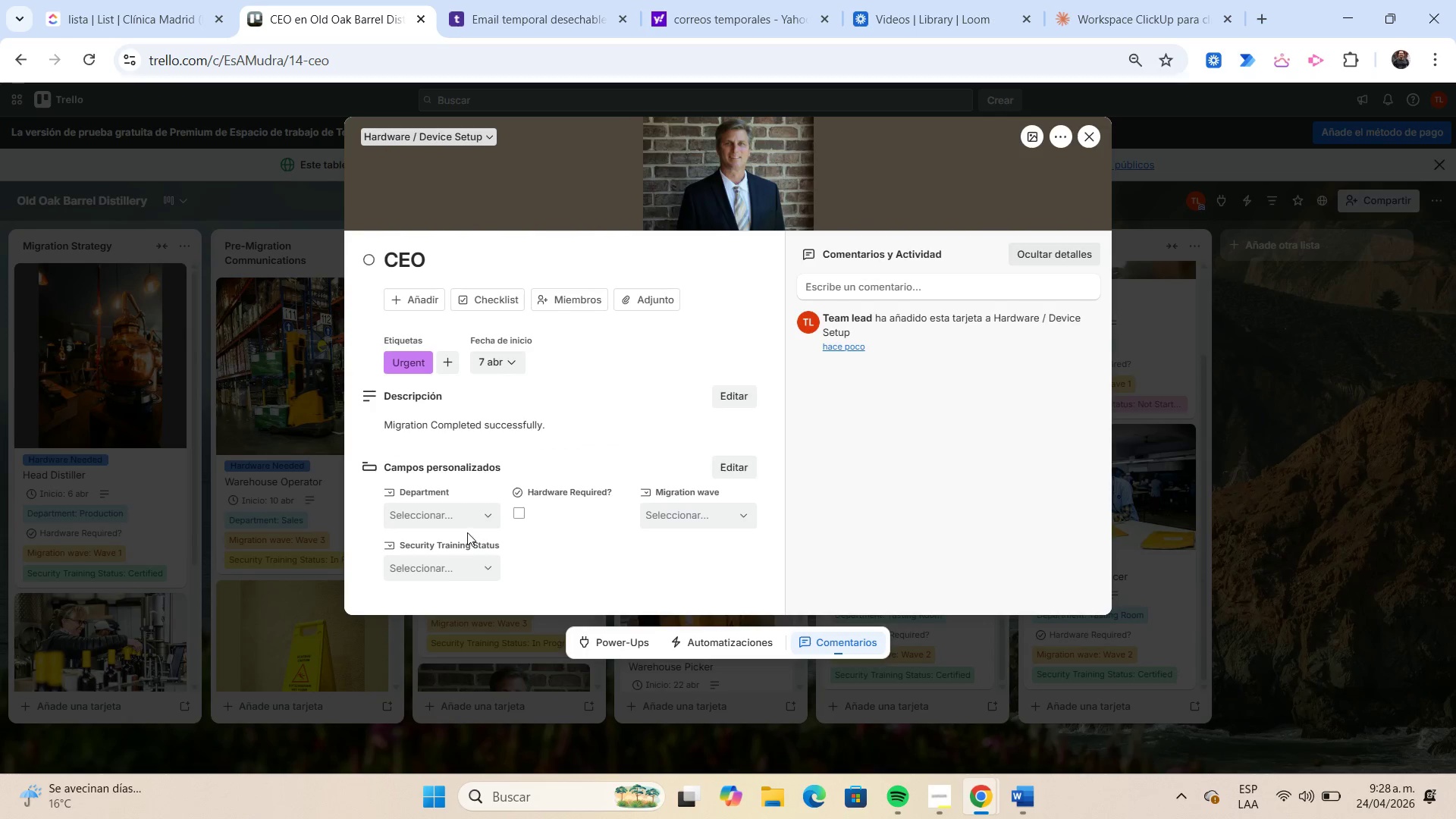 
left_click([475, 525])
 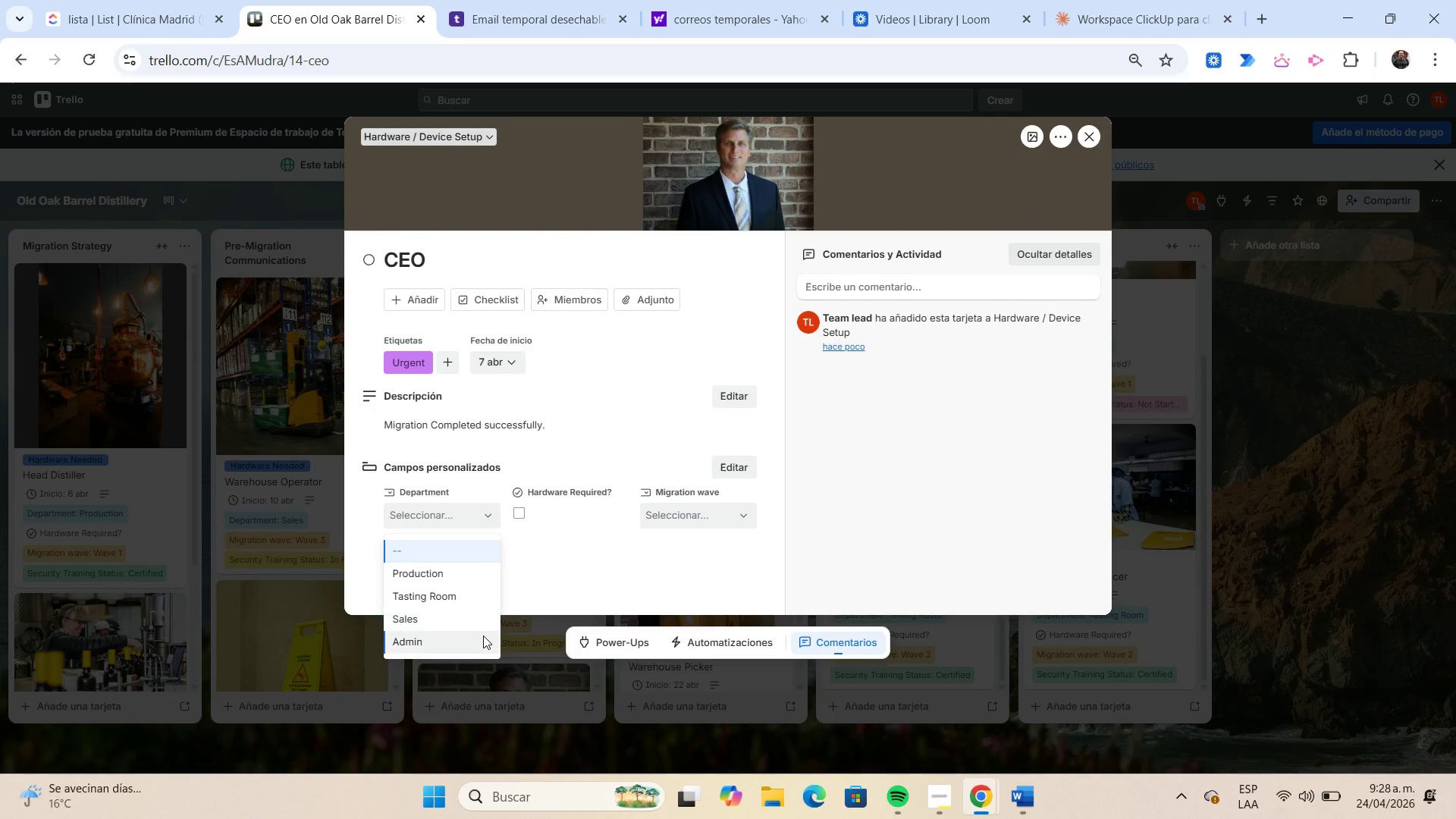 
left_click([482, 637])
 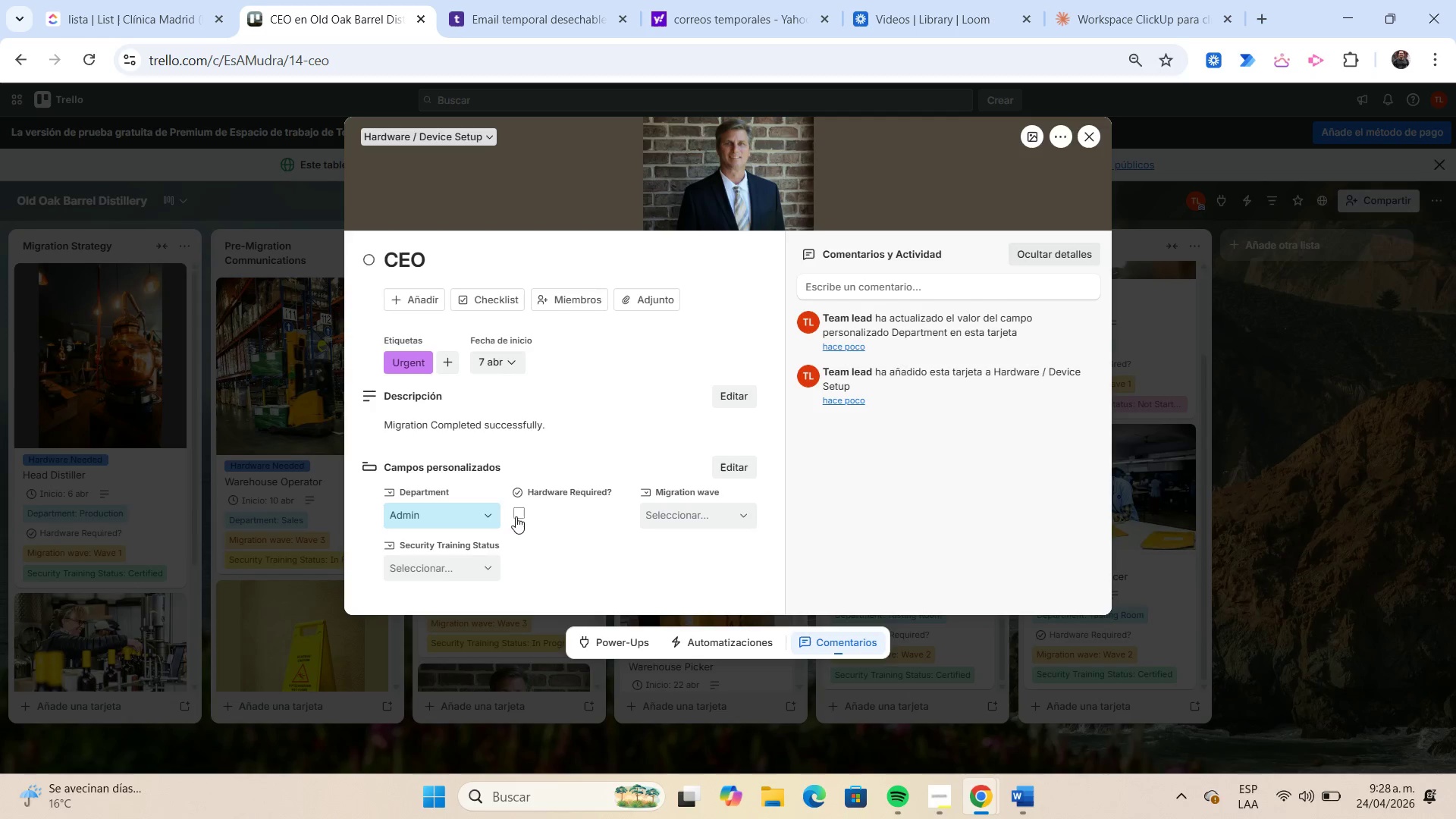 
left_click([515, 516])
 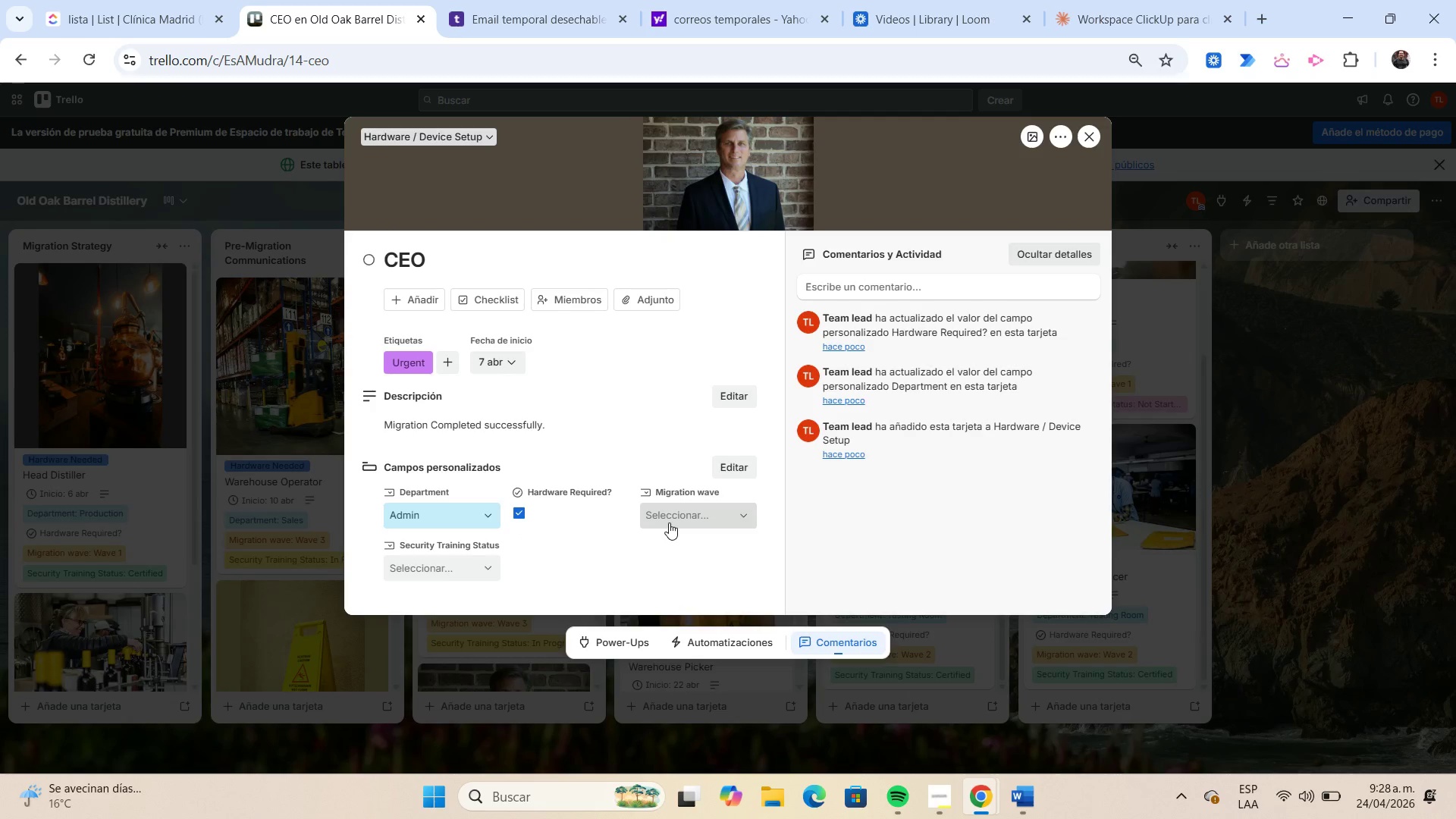 
left_click([669, 522])
 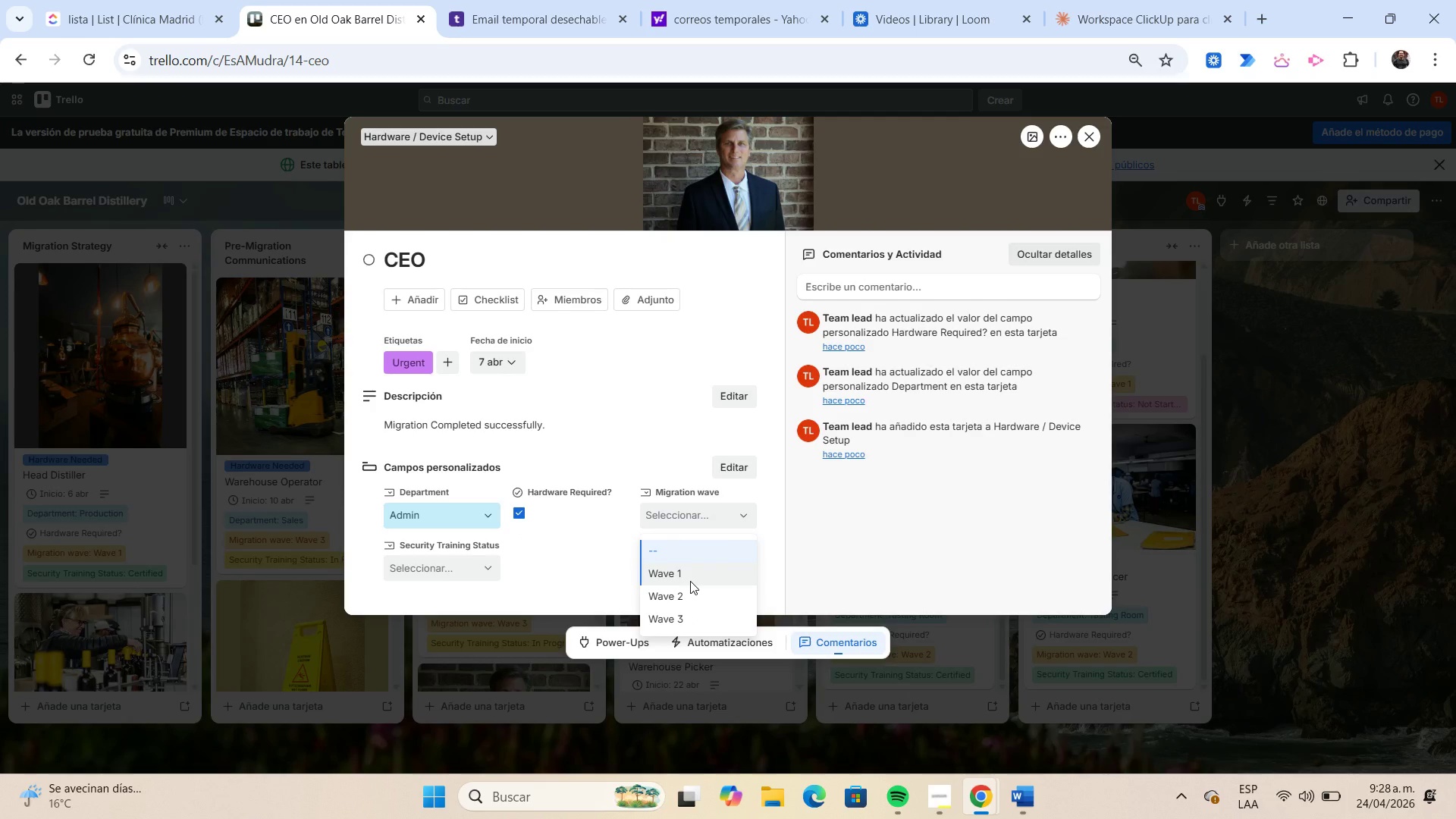 
left_click([690, 581])
 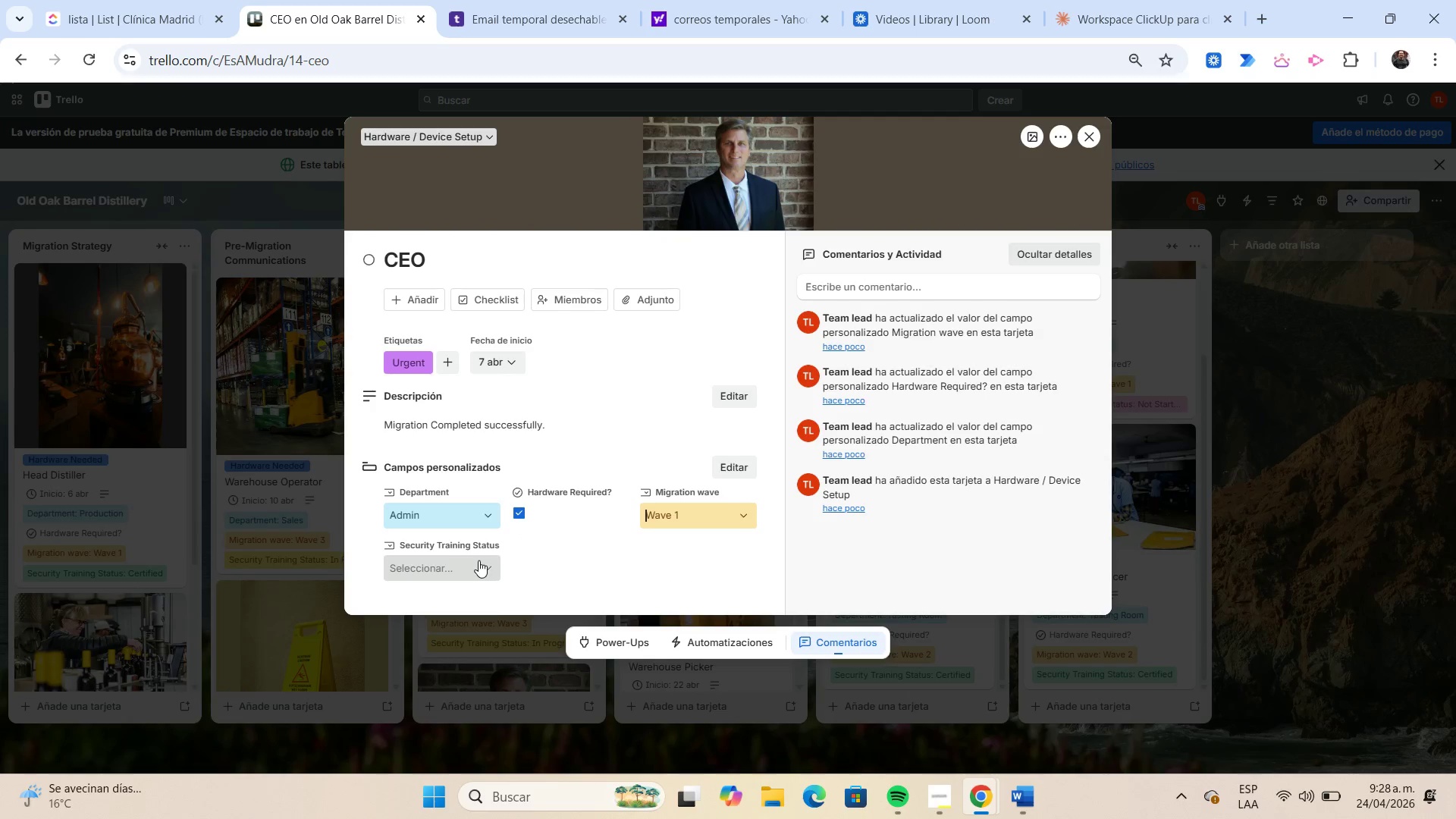 
left_click([479, 560])
 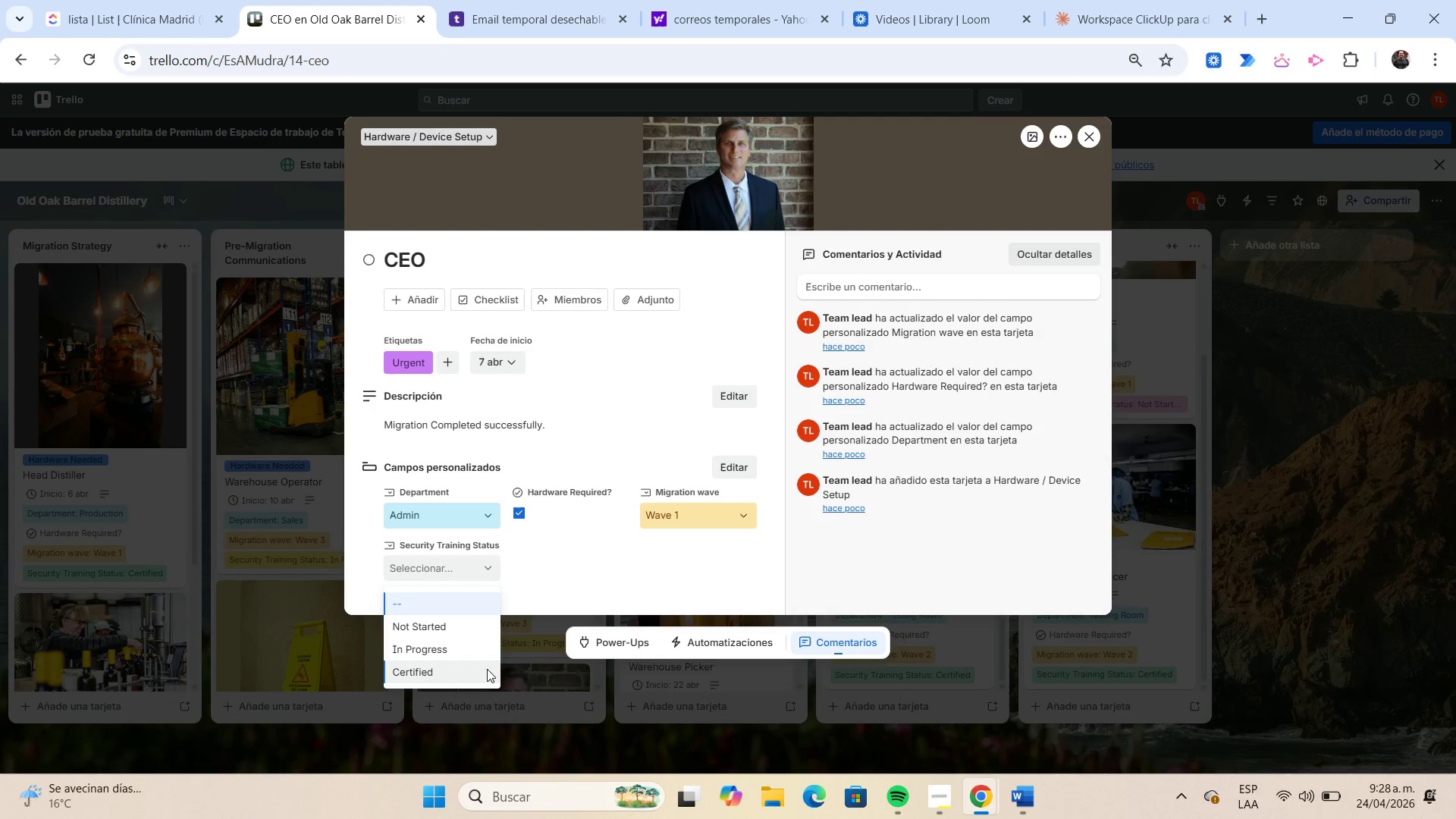 
left_click([486, 669])
 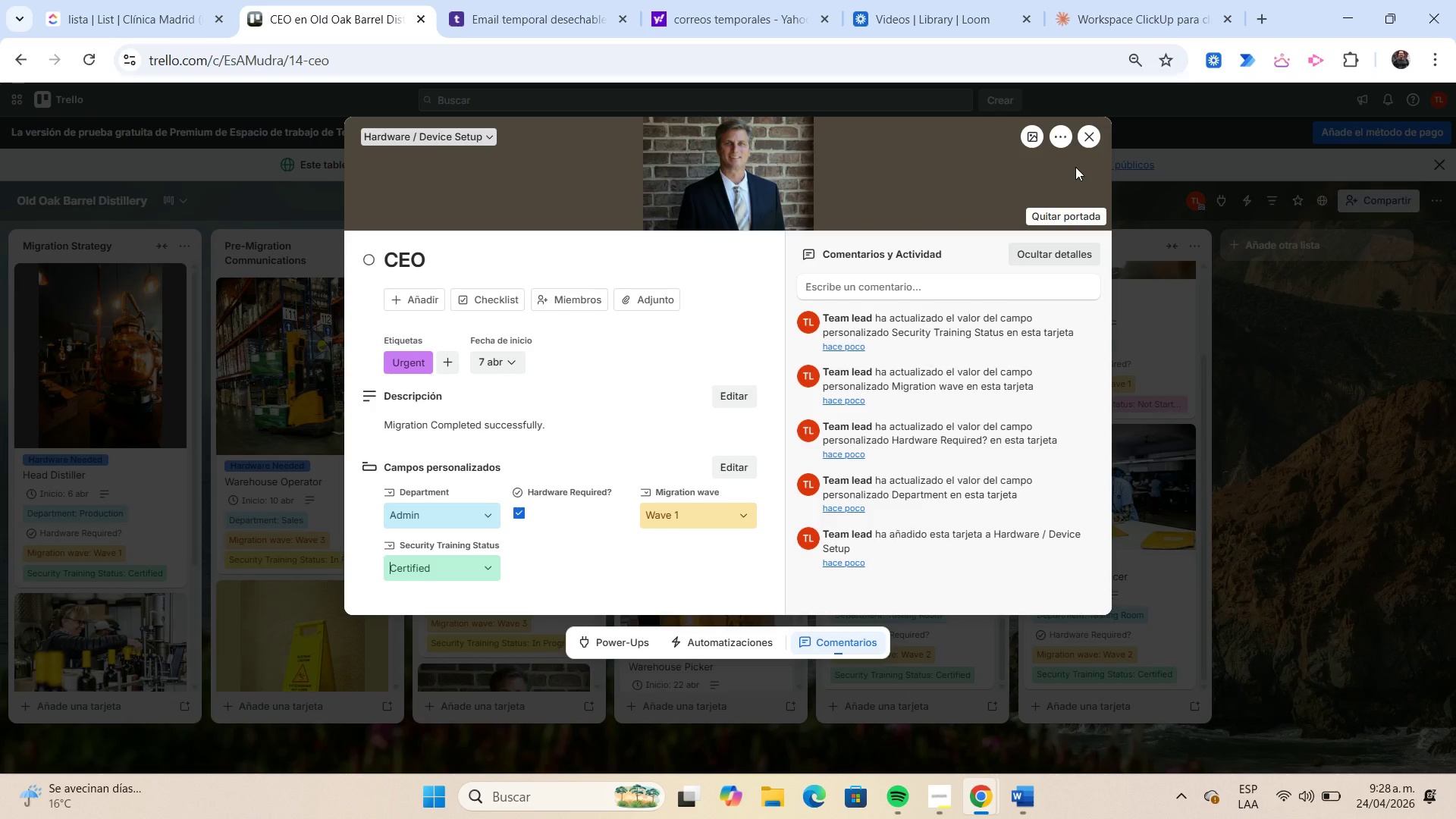 
wait(35.26)
 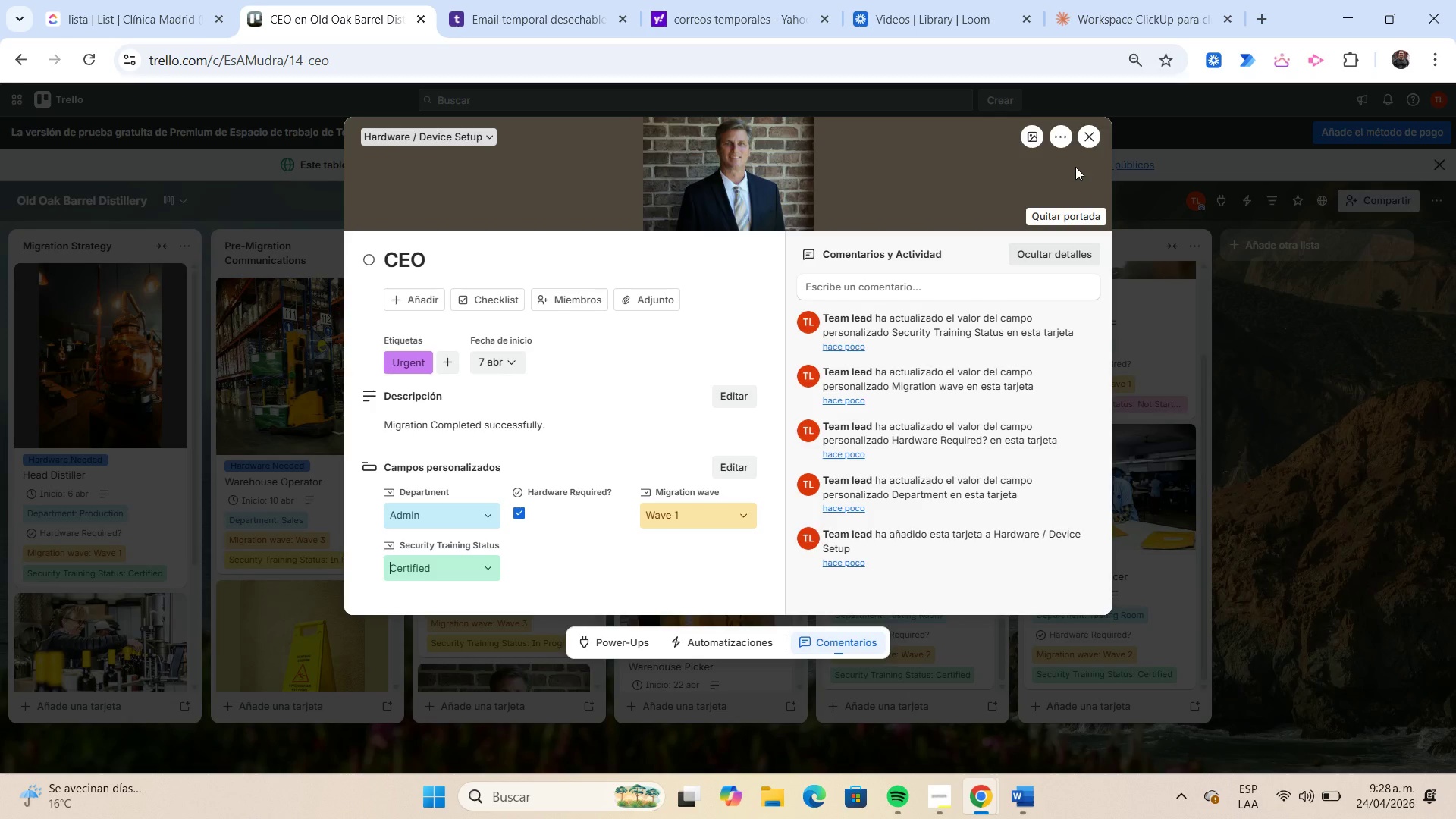 
left_click([1096, 144])
 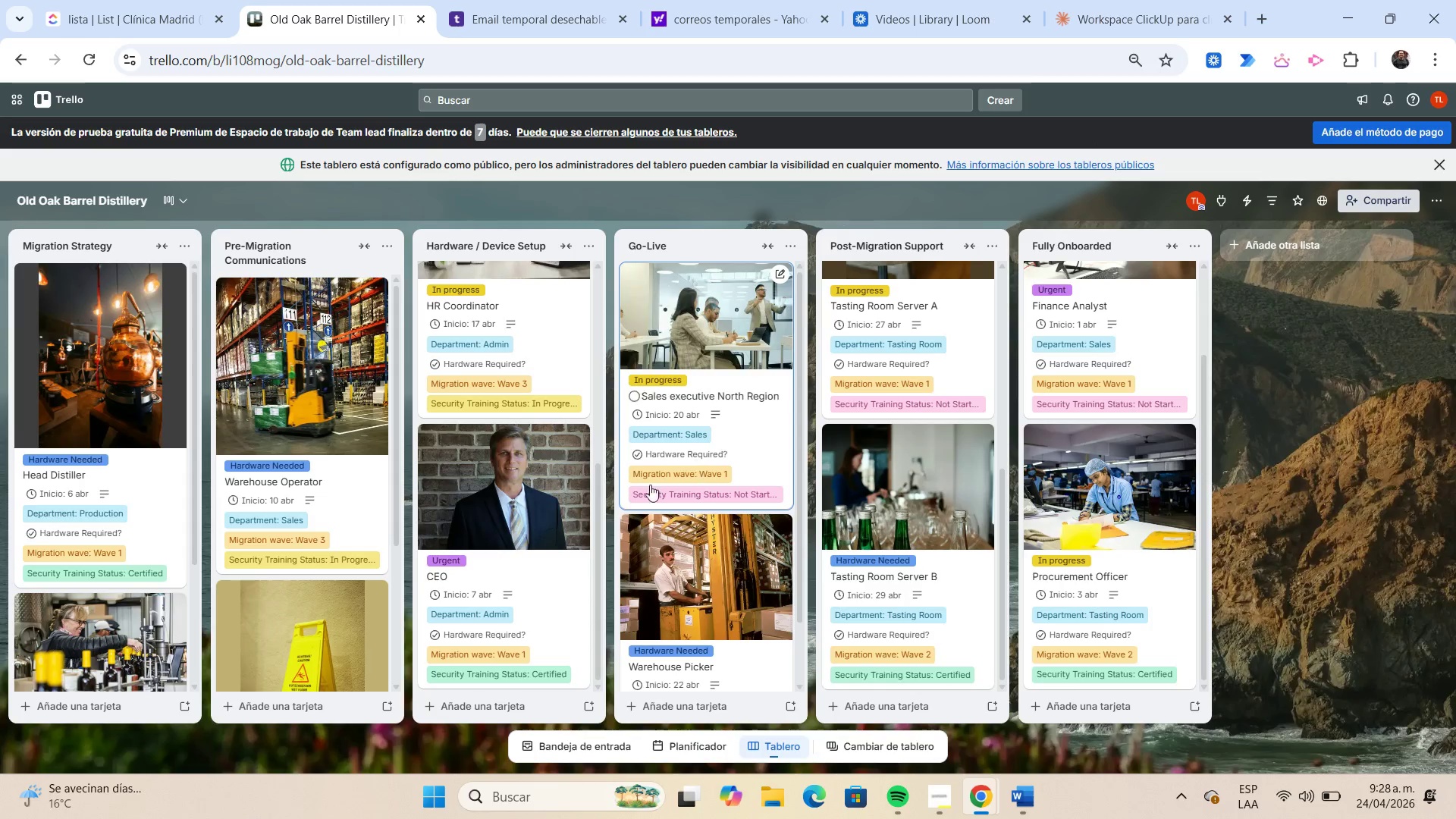 
scroll: coordinate [542, 519], scroll_direction: up, amount: 1.0
 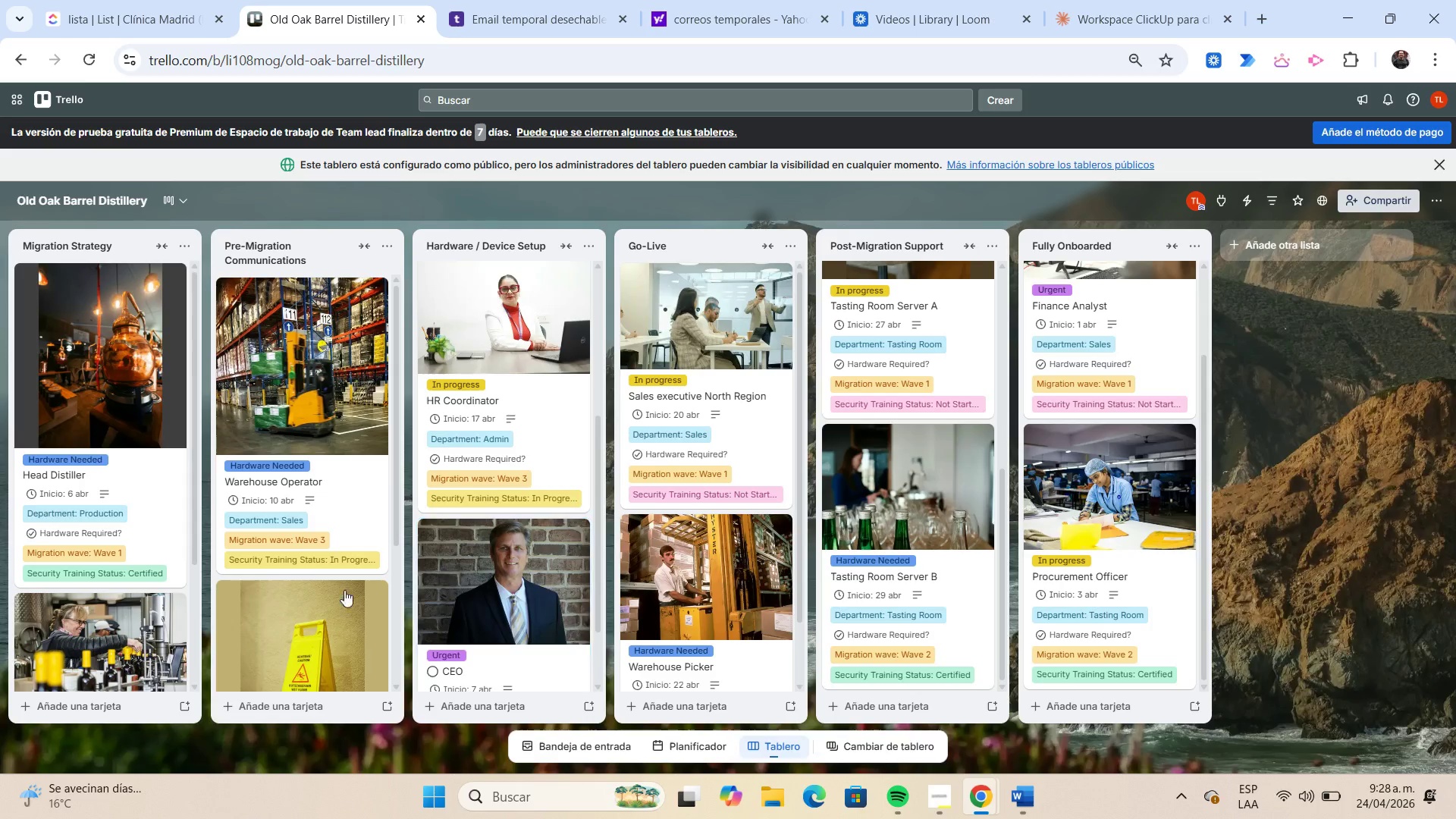 
scroll: coordinate [266, 616], scroll_direction: down, amount: 4.0
 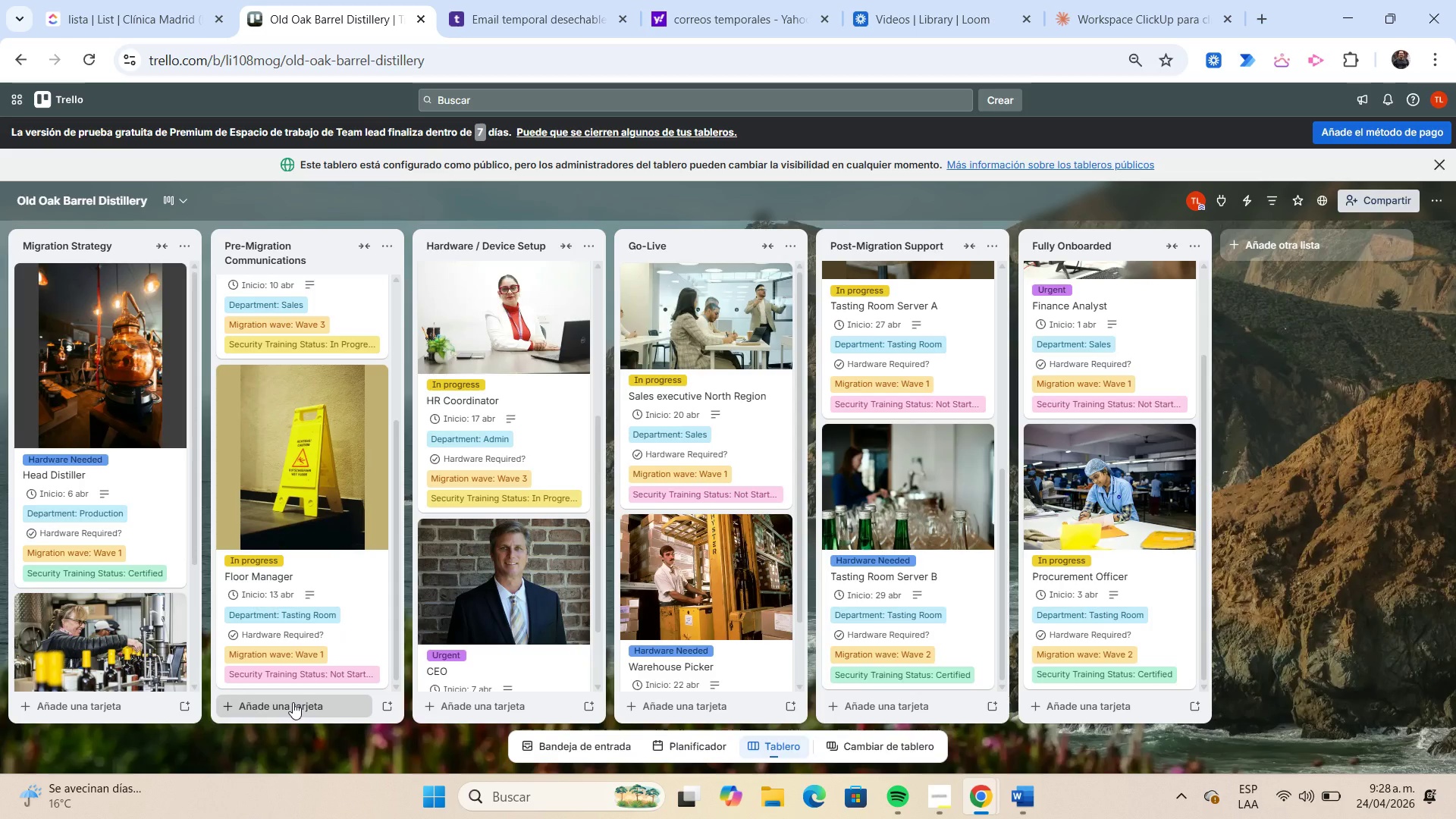 
left_click([293, 702])
 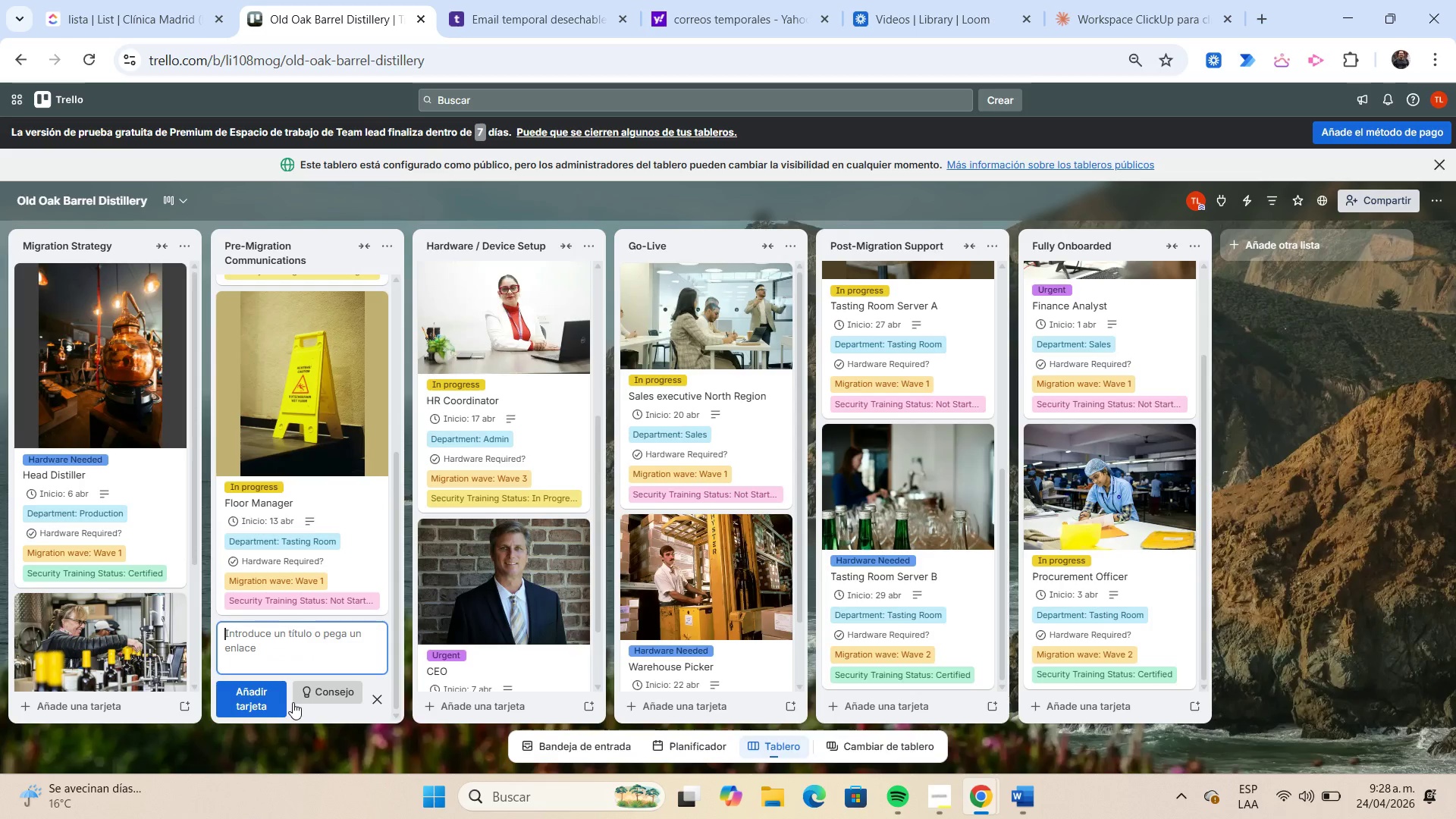 
type(Marketing Manager)
 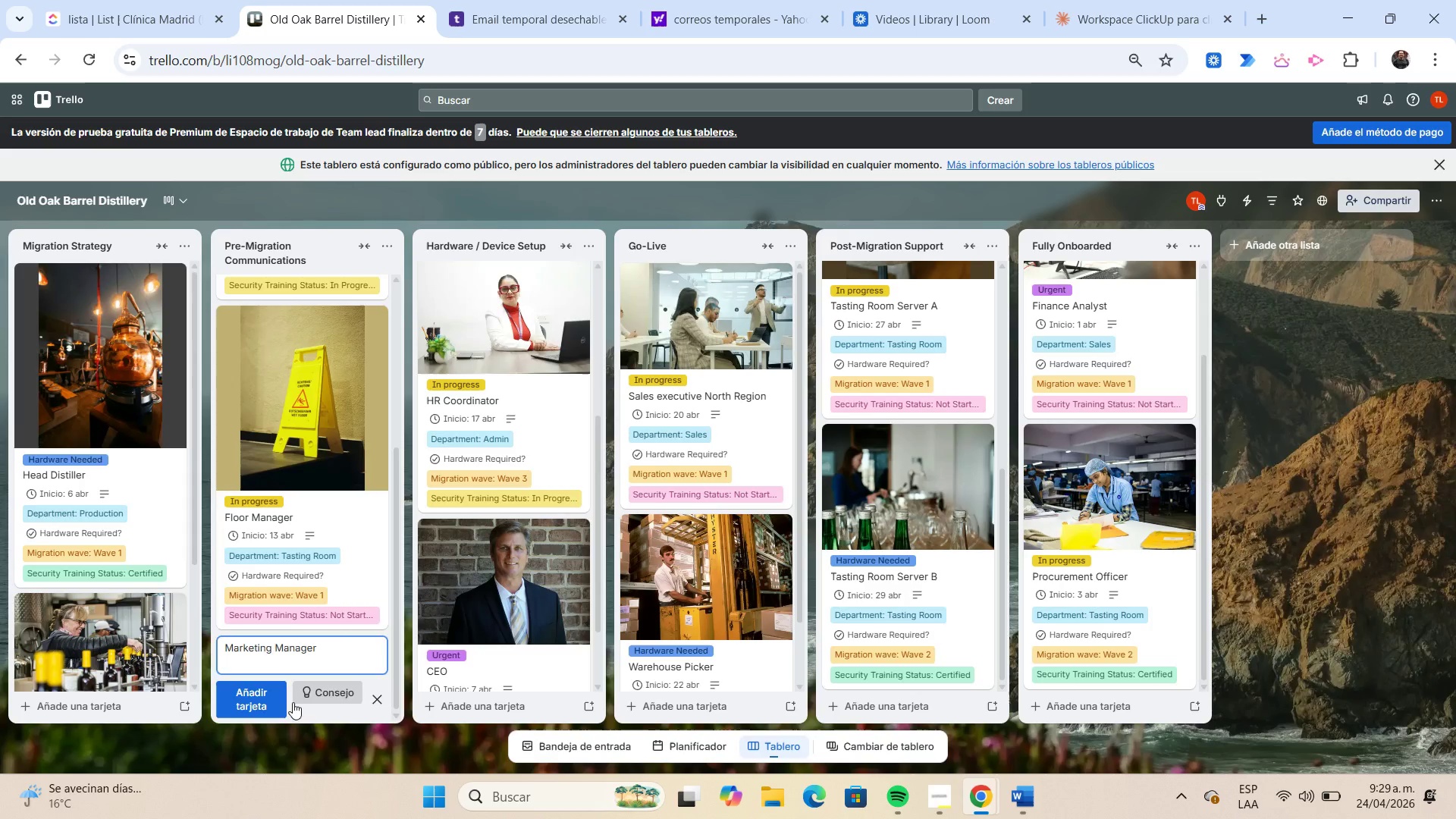 
key(Enter)
 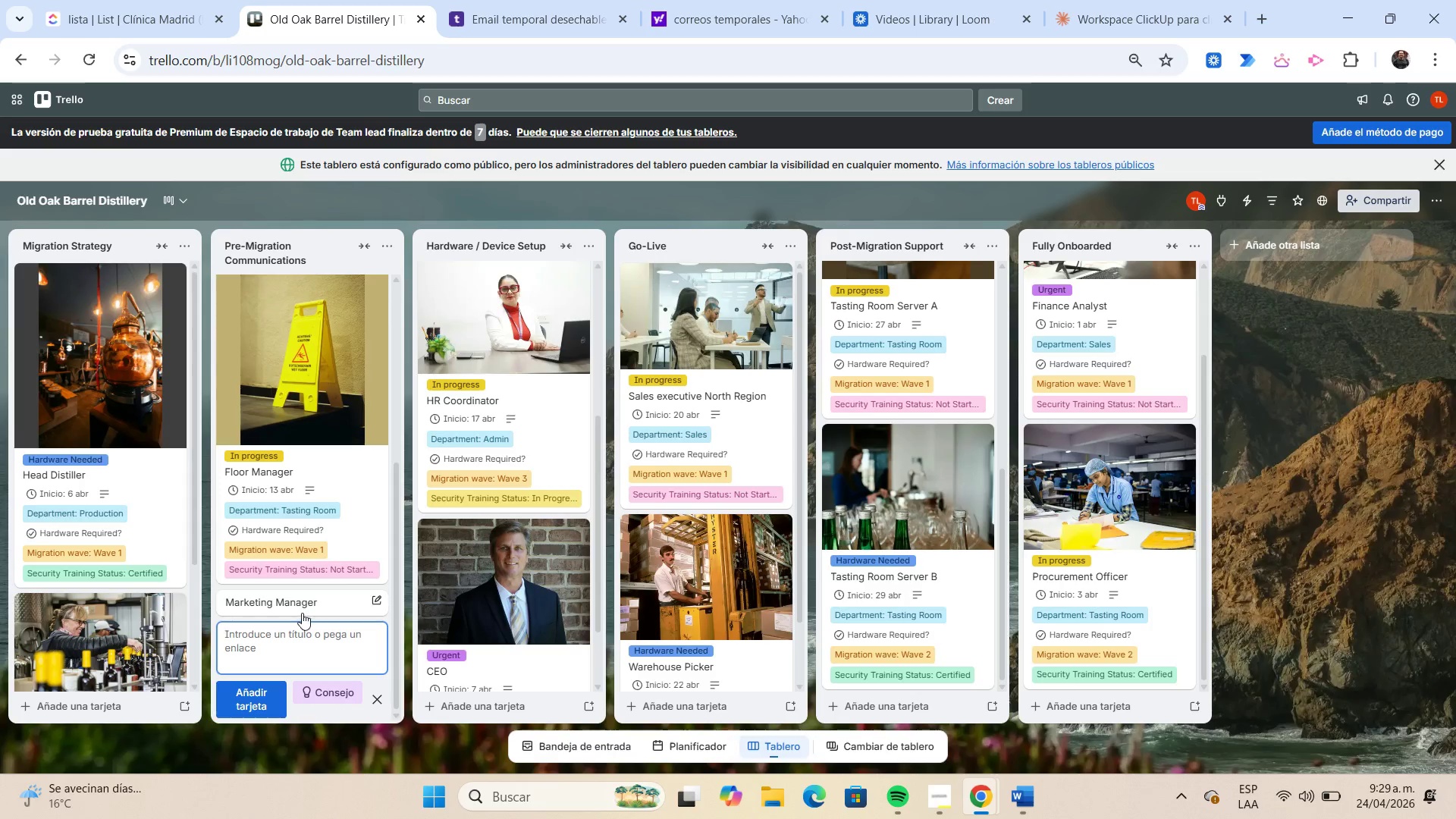 
left_click([299, 608])
 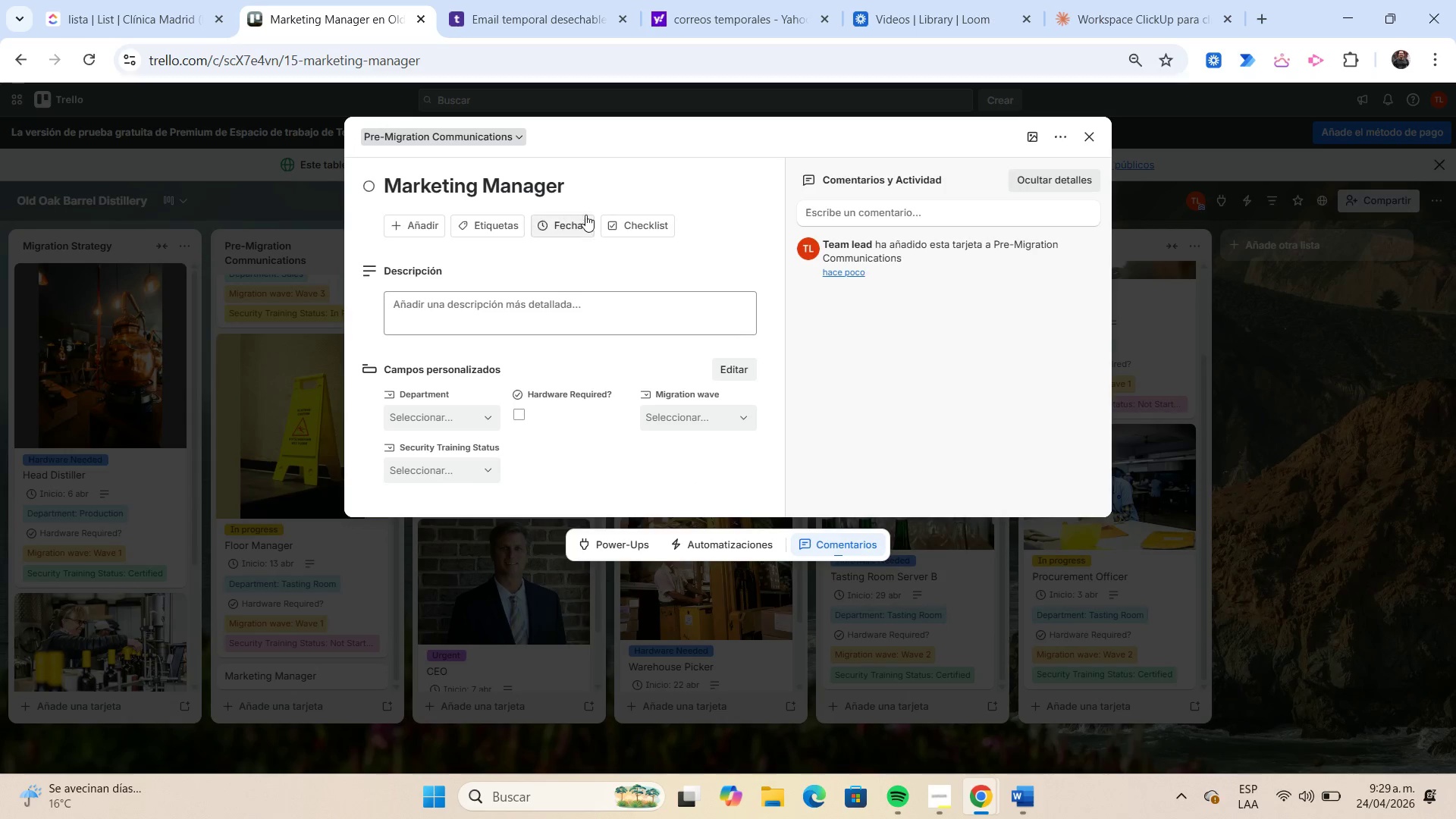 
left_click([583, 193])
 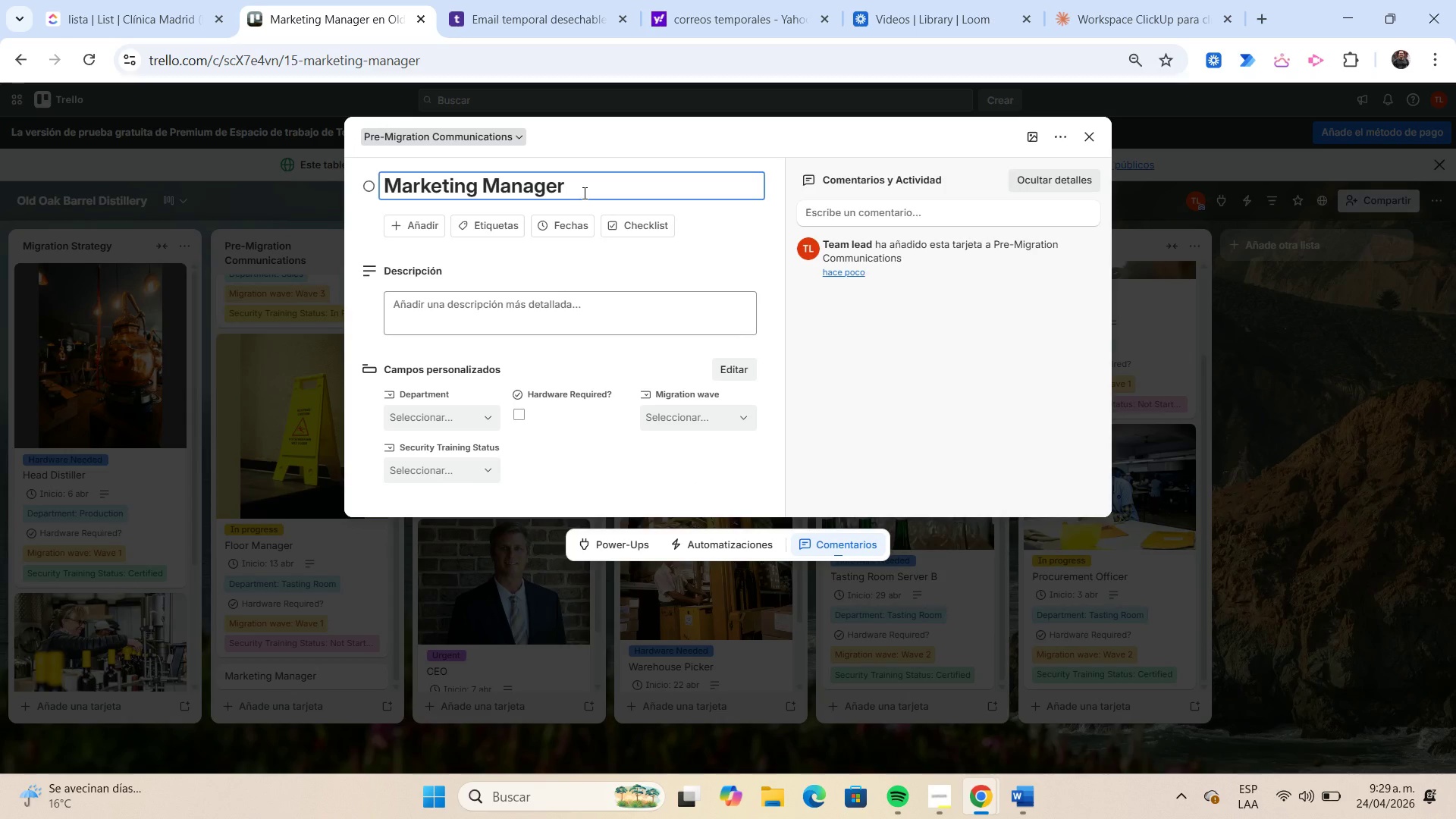 
key(Shift+Home)
 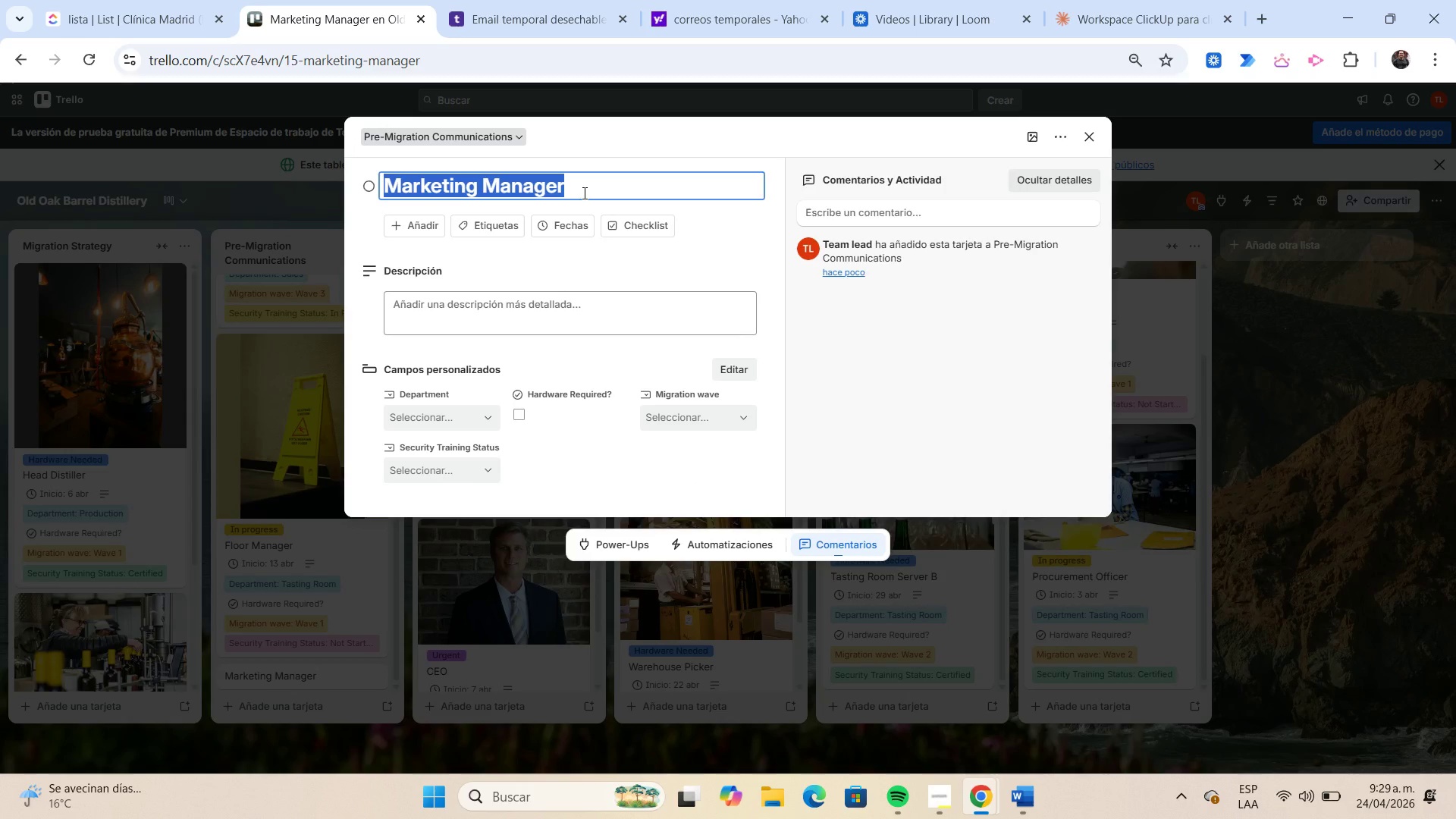 
key(Control+C)
 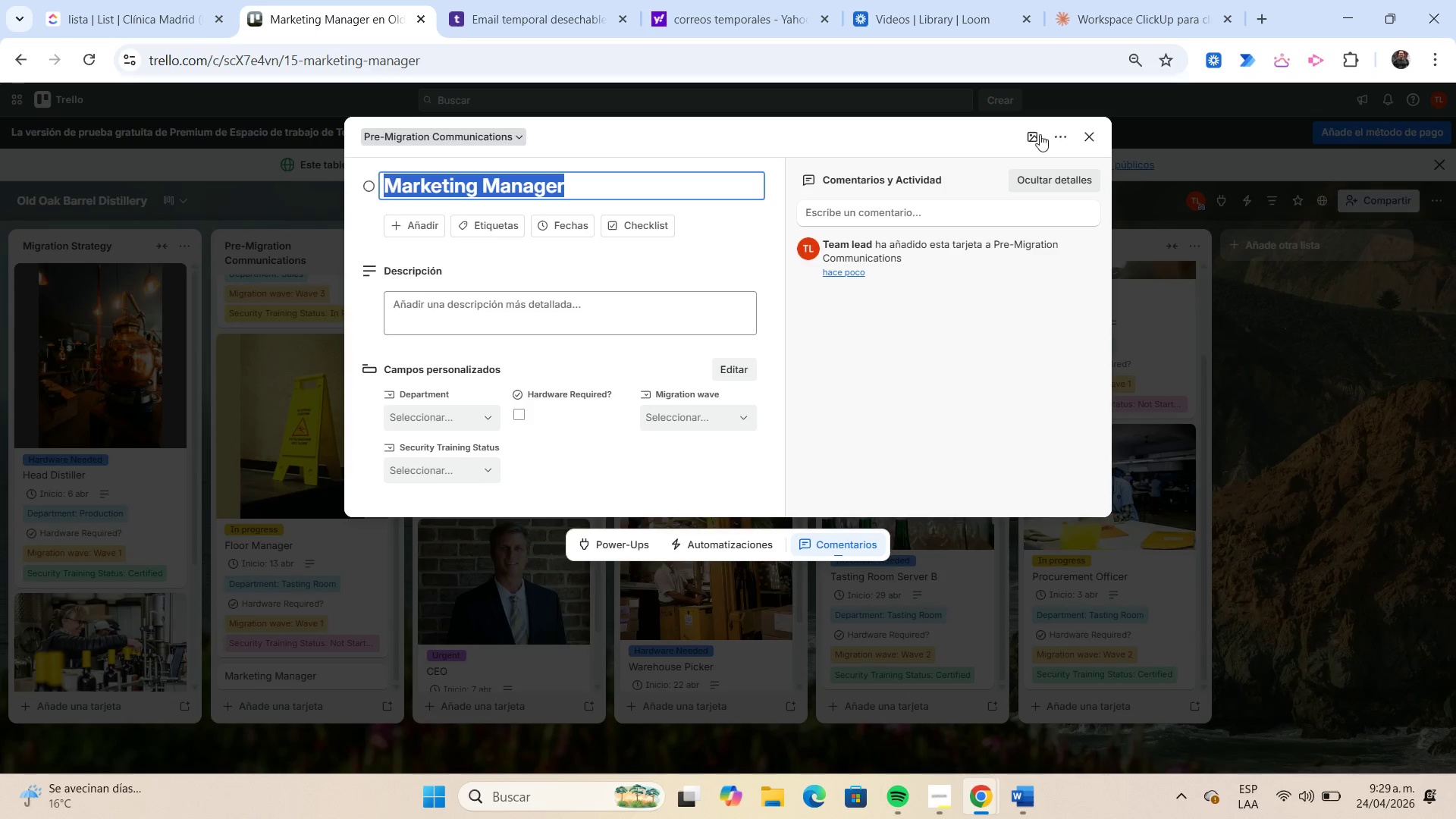 
left_click([1031, 138])
 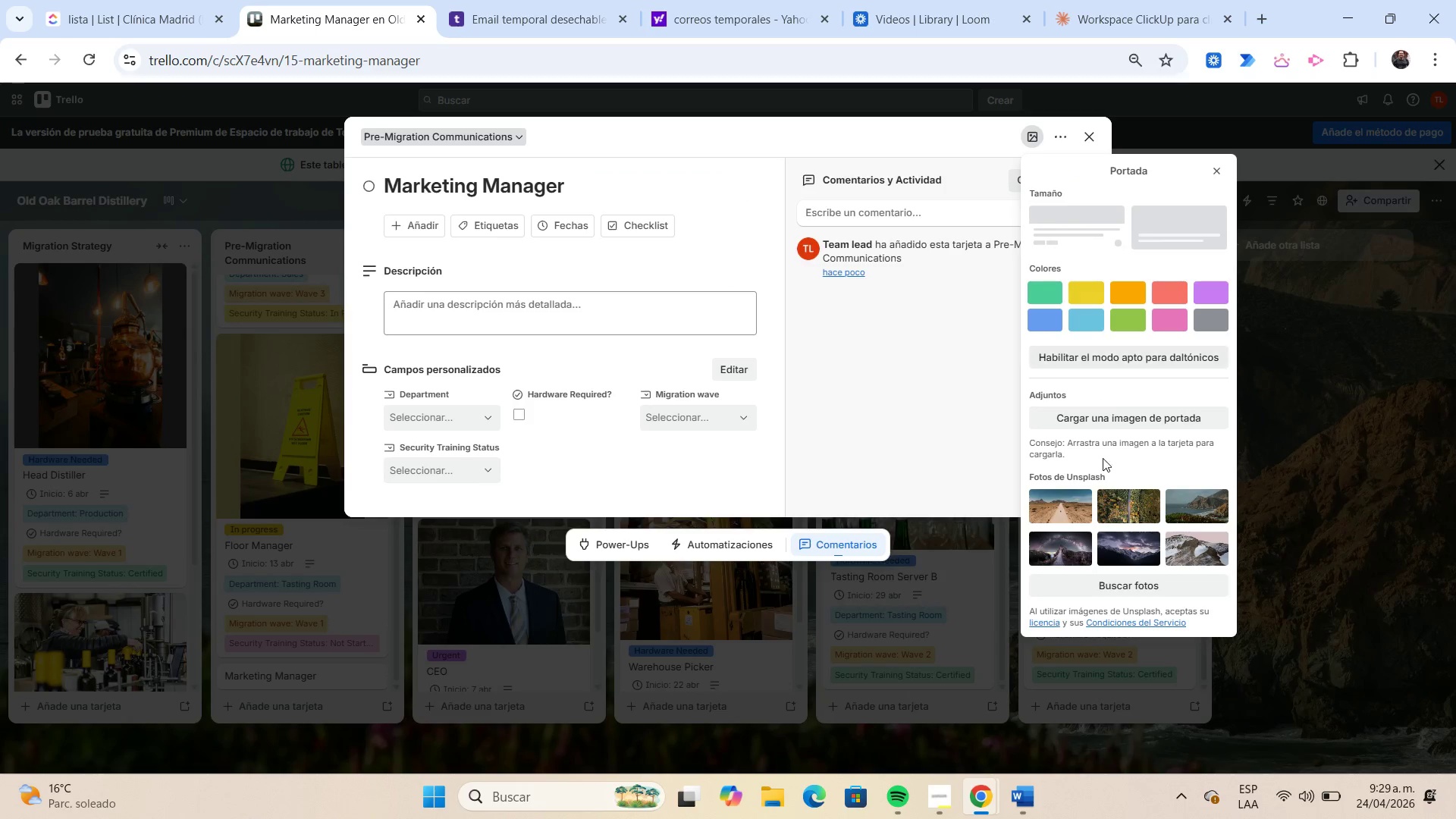 
left_click([1106, 579])
 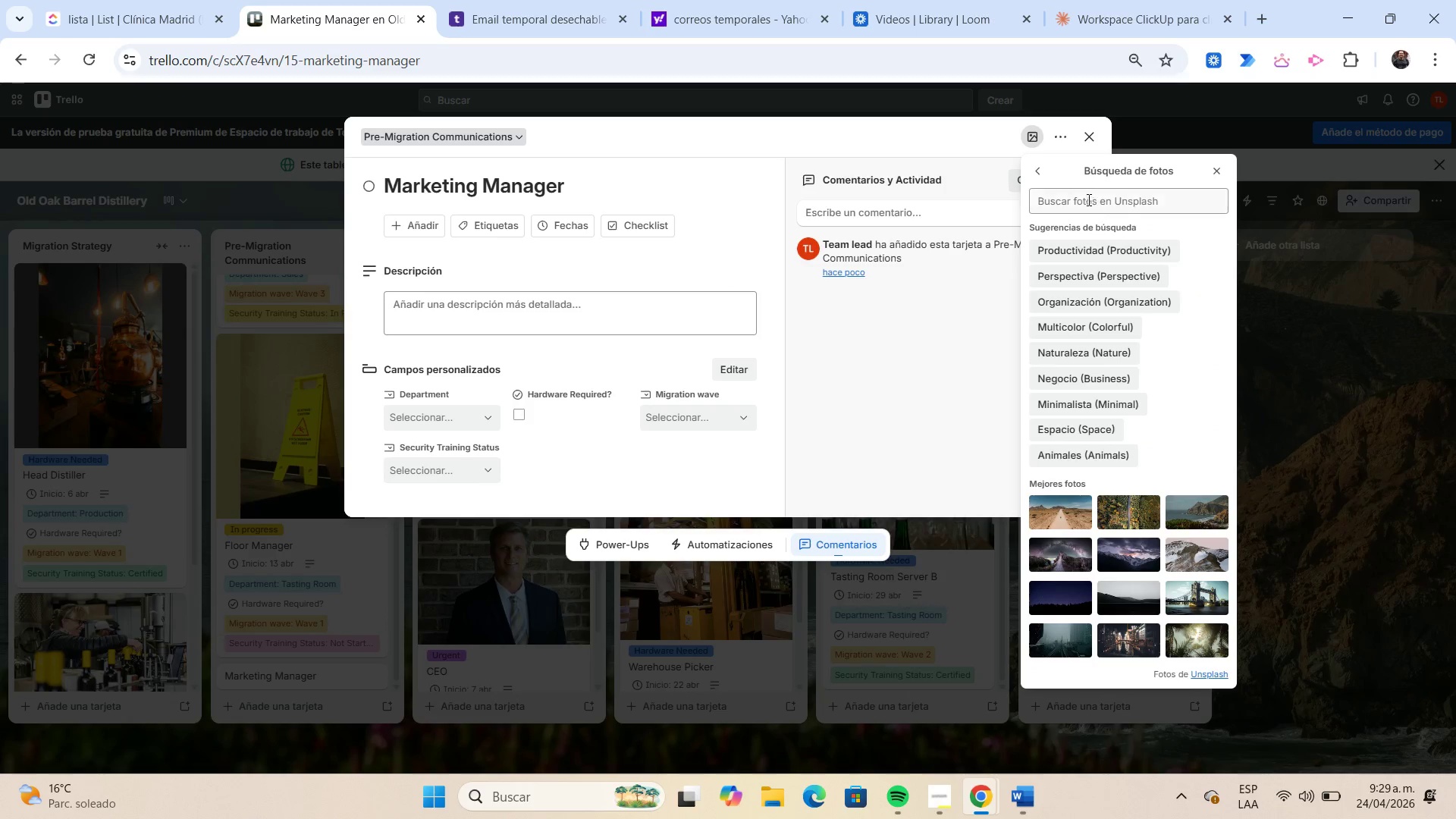 
left_click([1080, 199])
 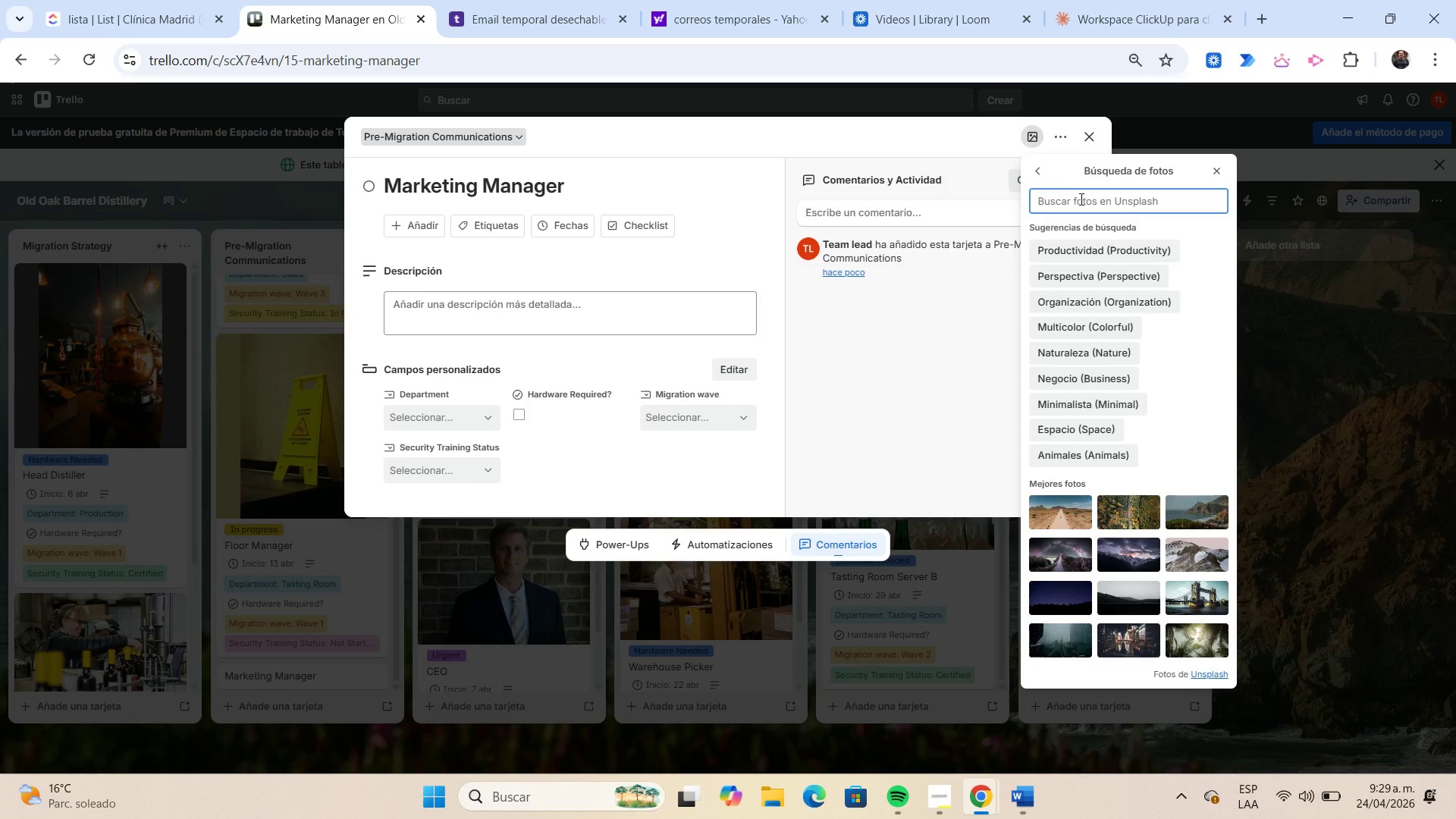 
key(Control+ControlLeft)
 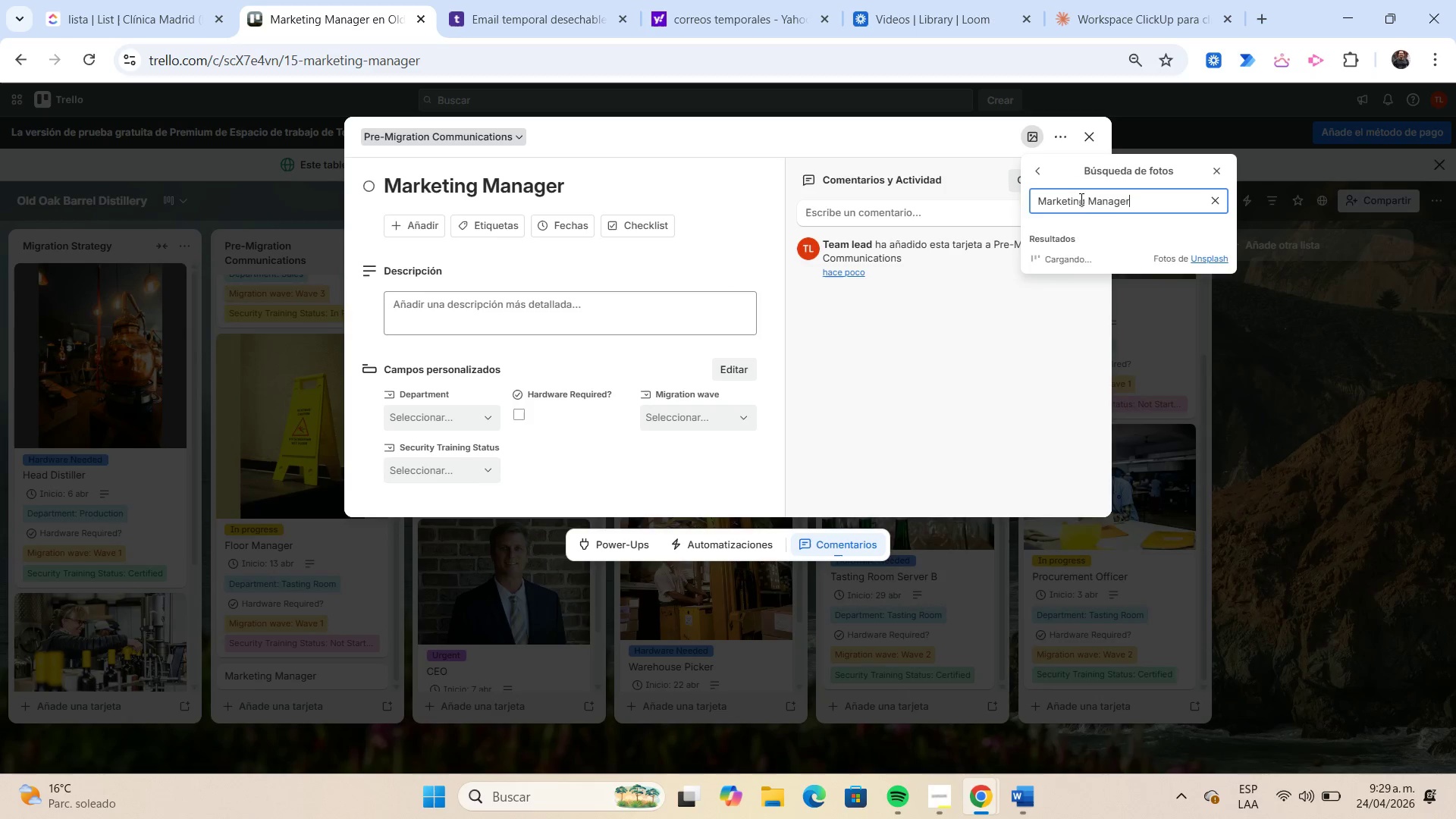 
key(Control+V)
 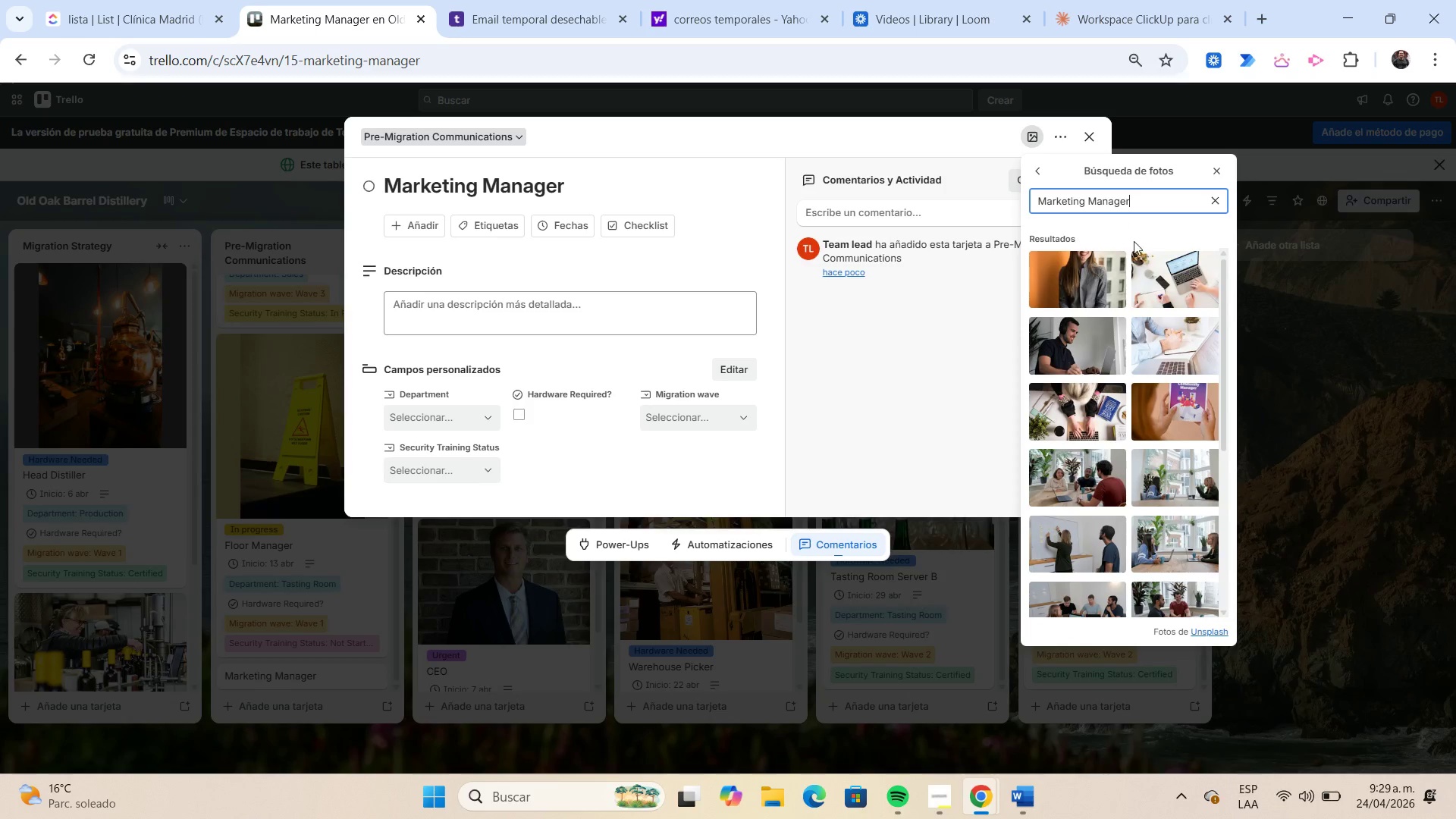 
left_click([1161, 281])
 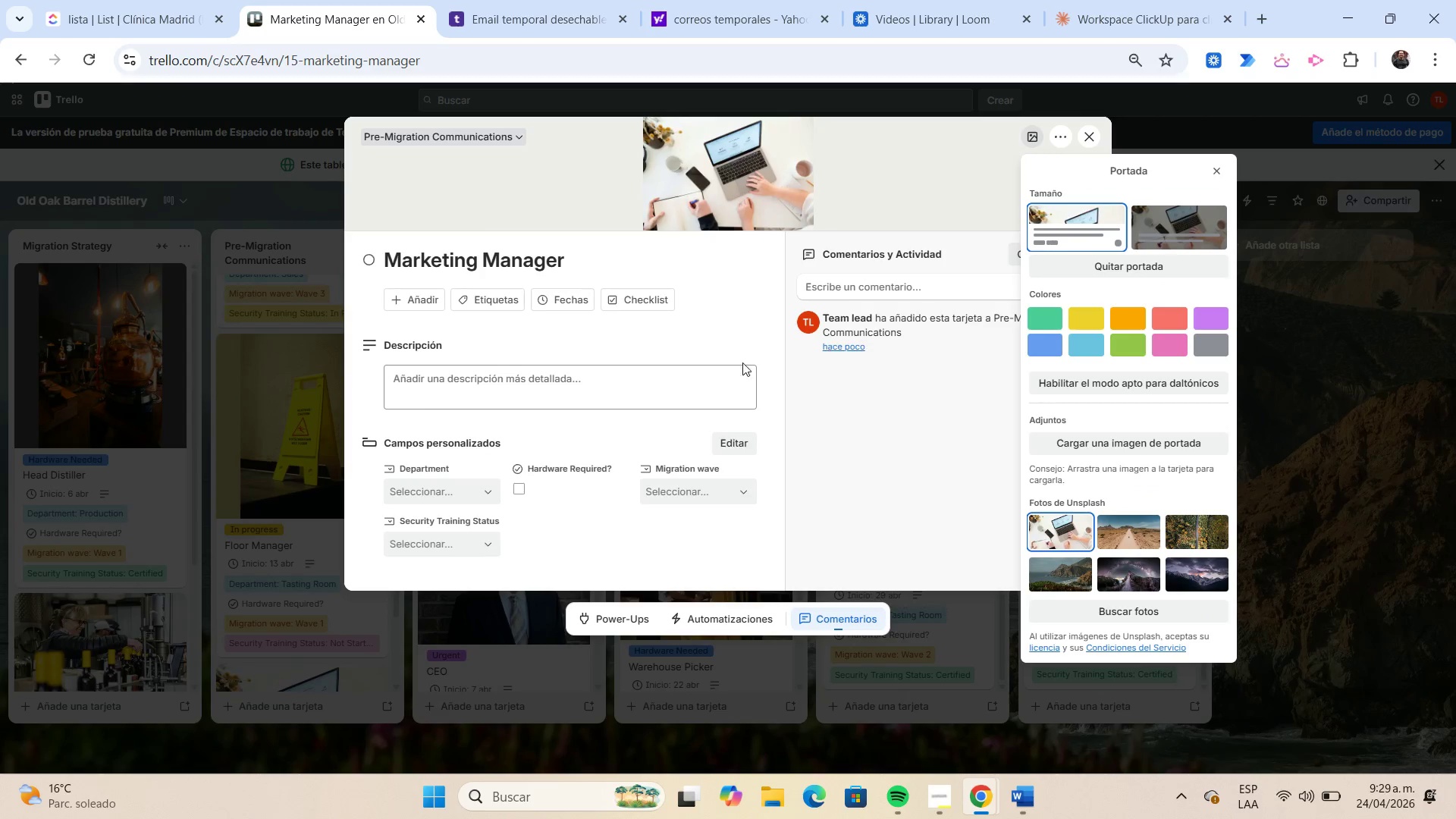 
left_click([479, 296])
 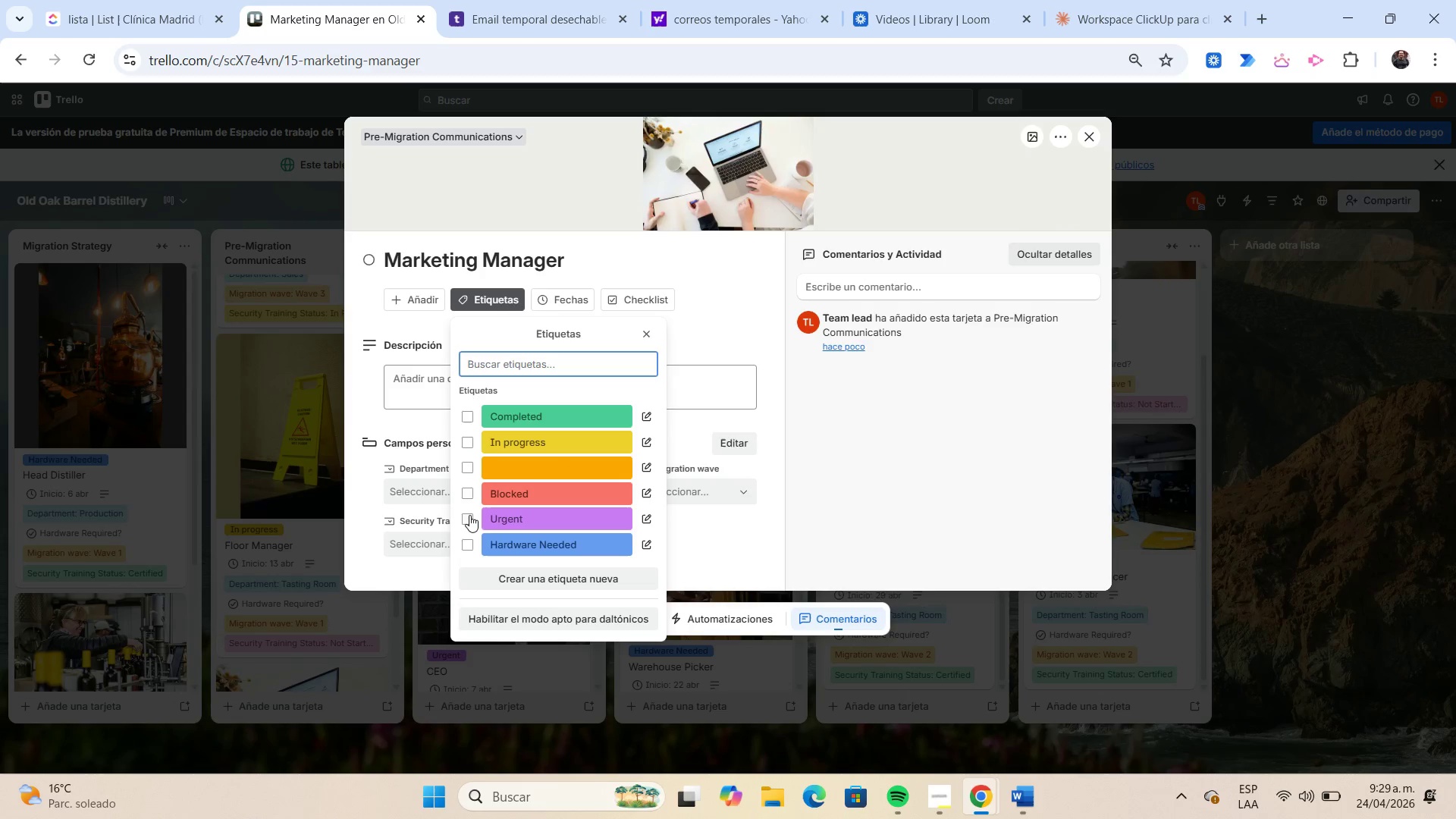 
left_click([468, 541])
 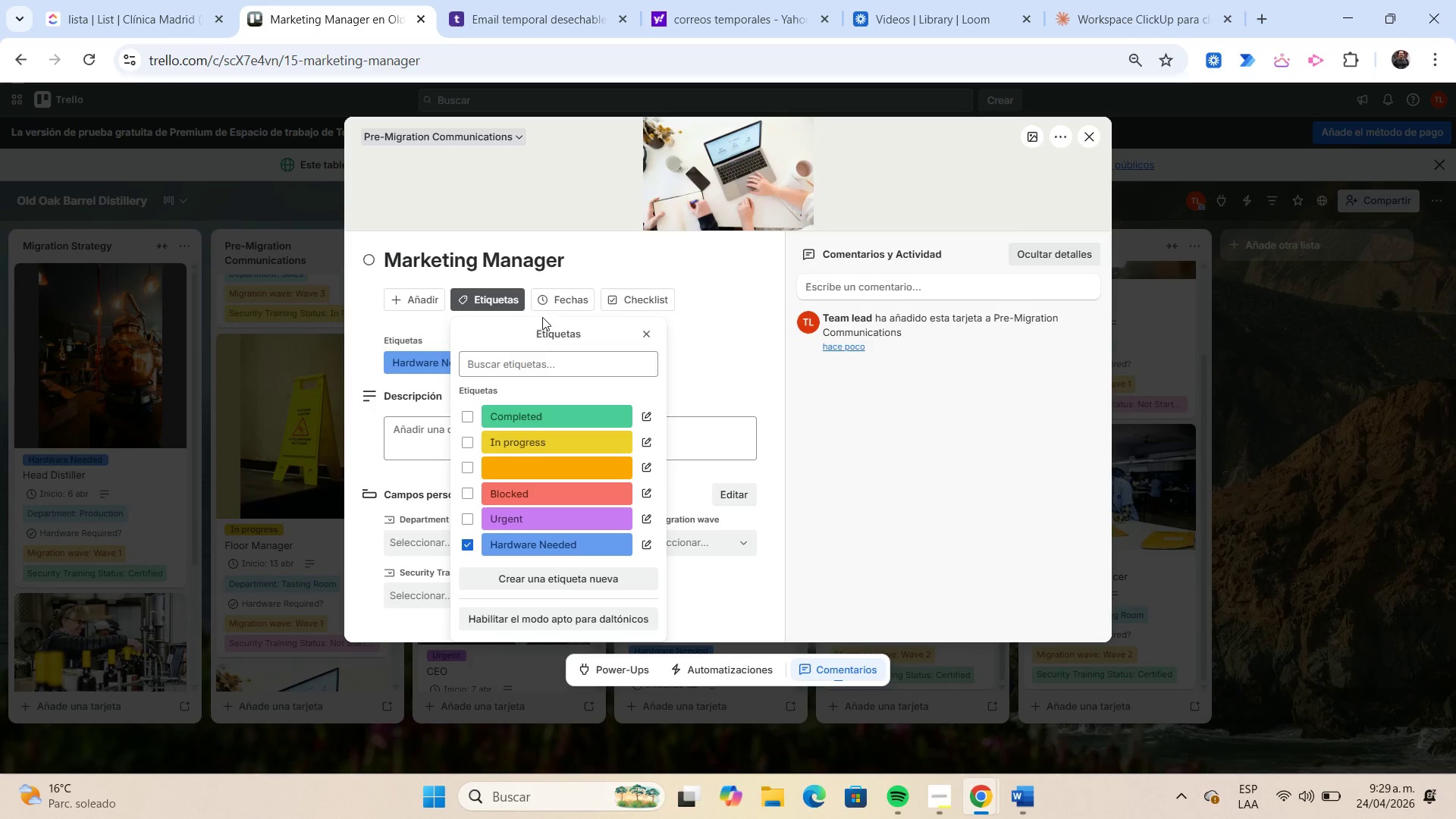 
left_click([546, 305])
 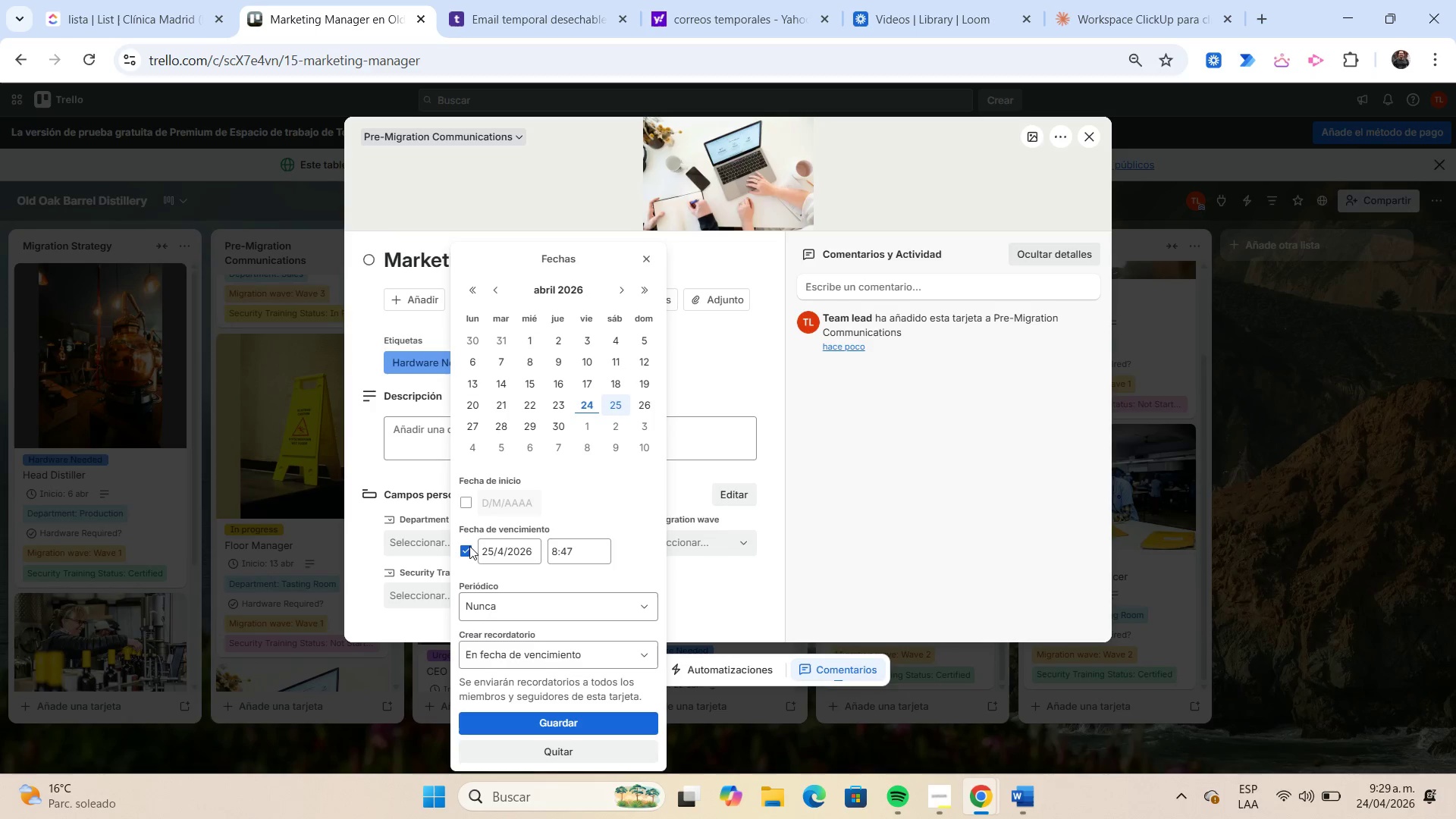 
left_click_drag(start_coordinate=[469, 548], to_coordinate=[472, 546])
 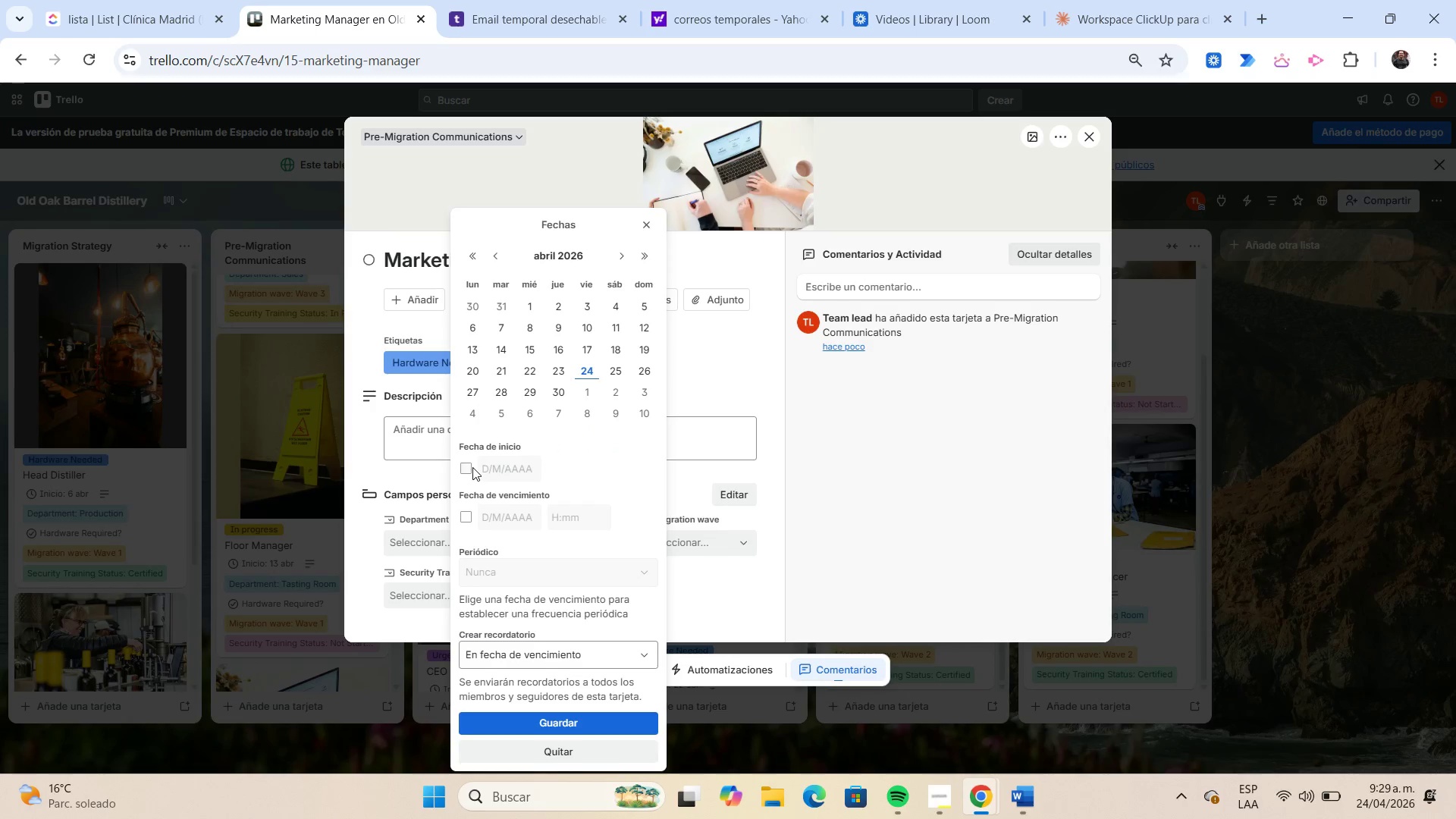 
left_click([472, 467])
 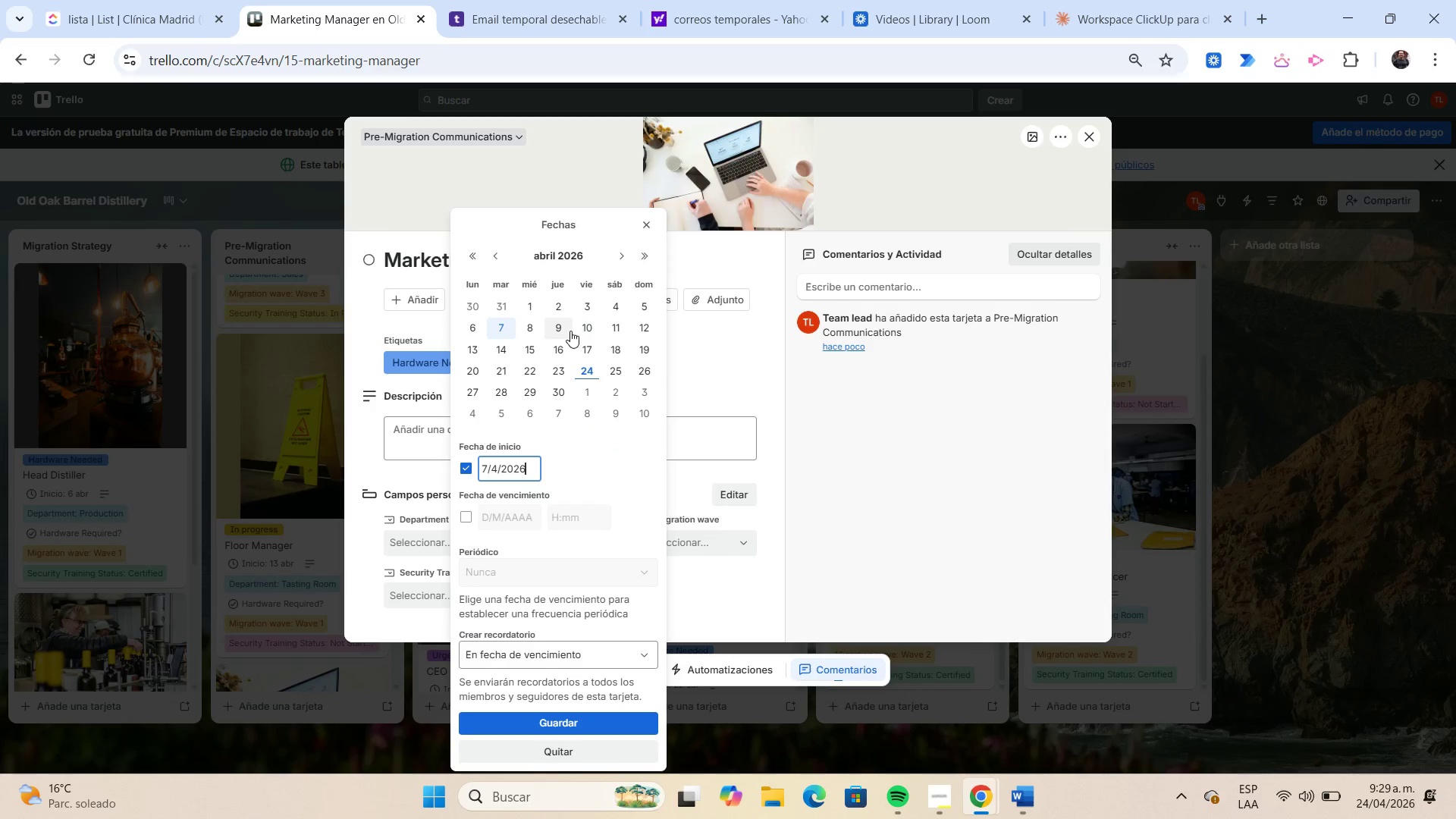 
left_click([565, 328])
 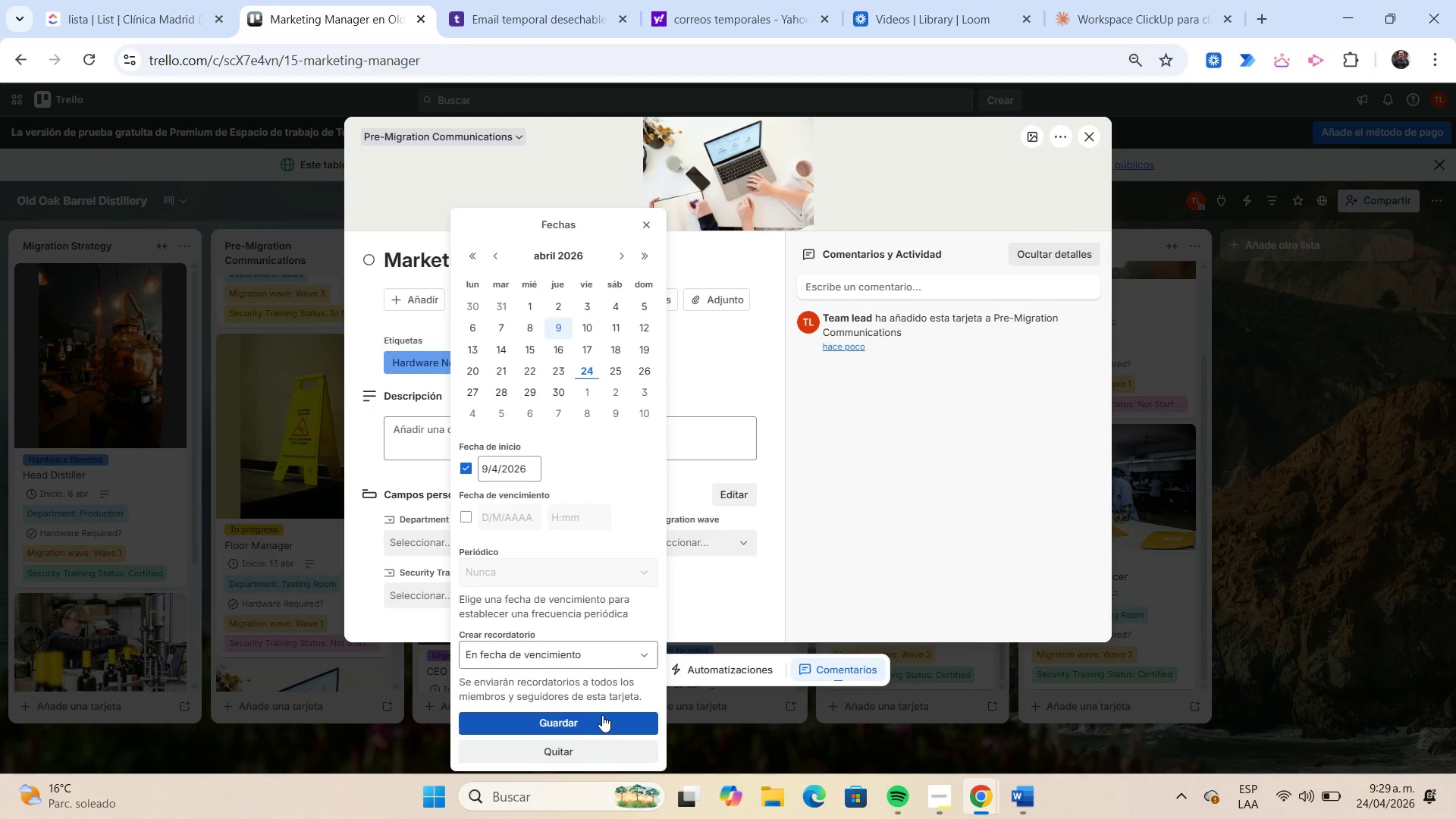 
left_click([605, 723])
 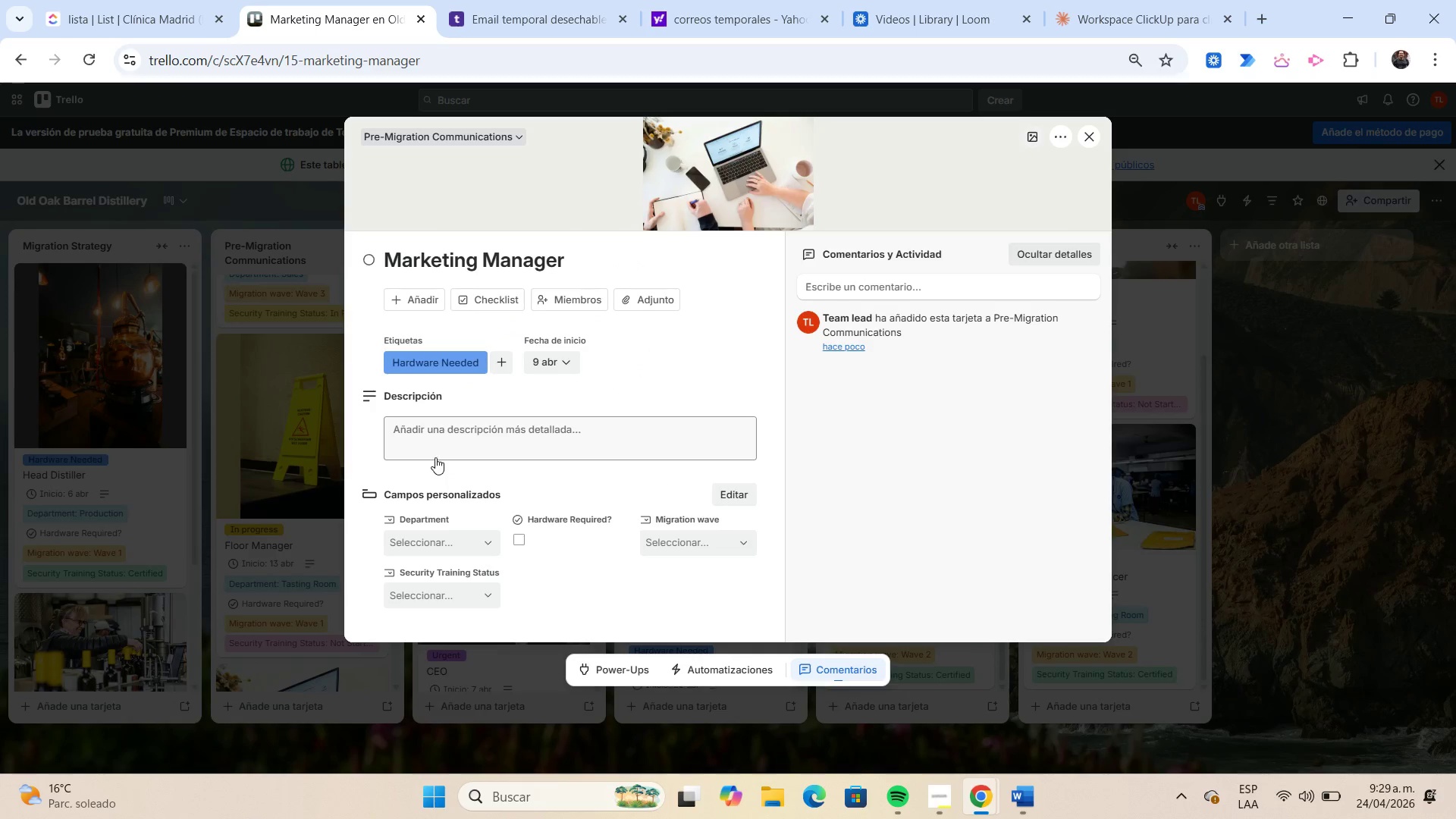 
left_click([431, 447])
 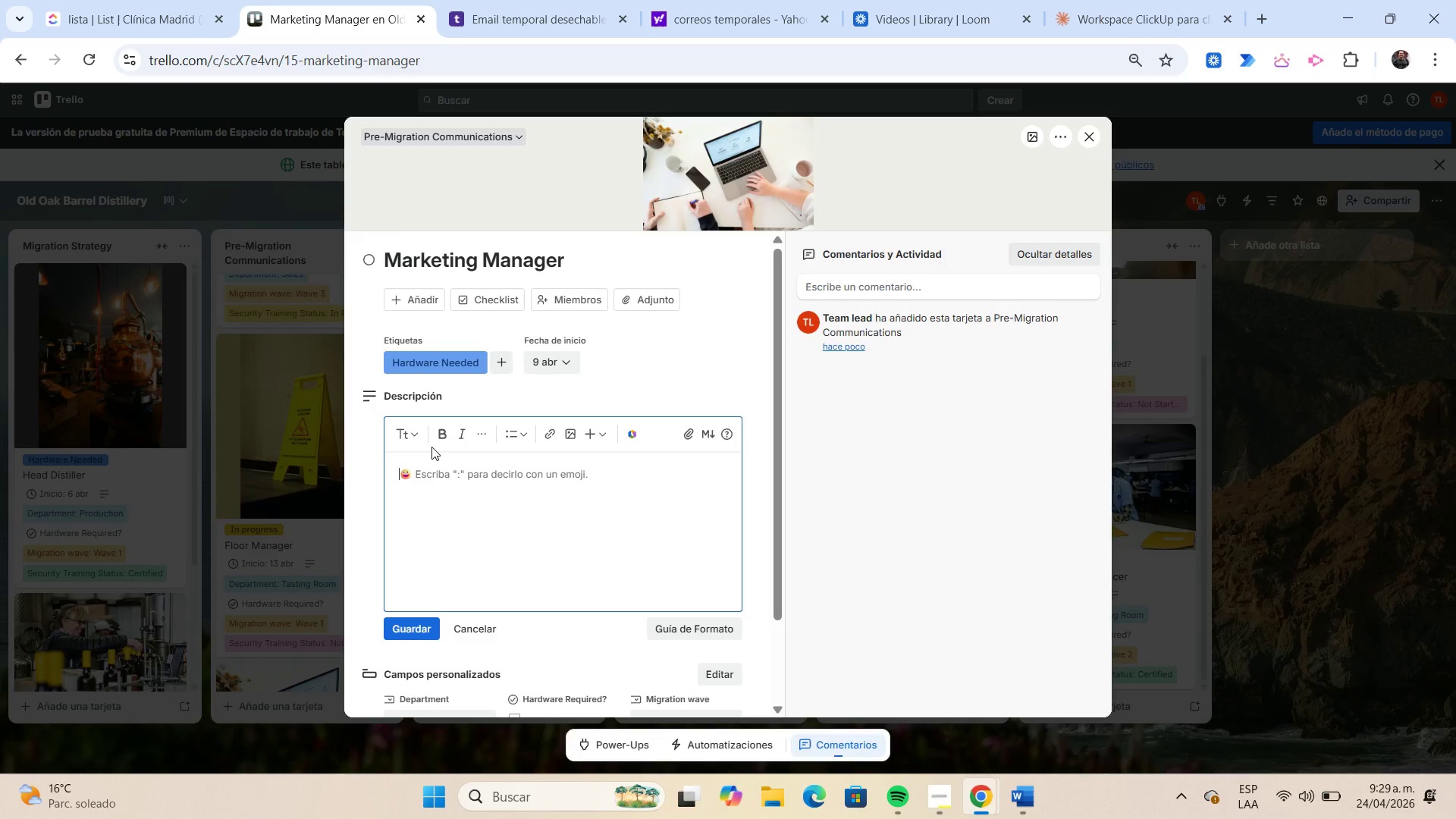 
type(Full google workspace access confirmed.)
 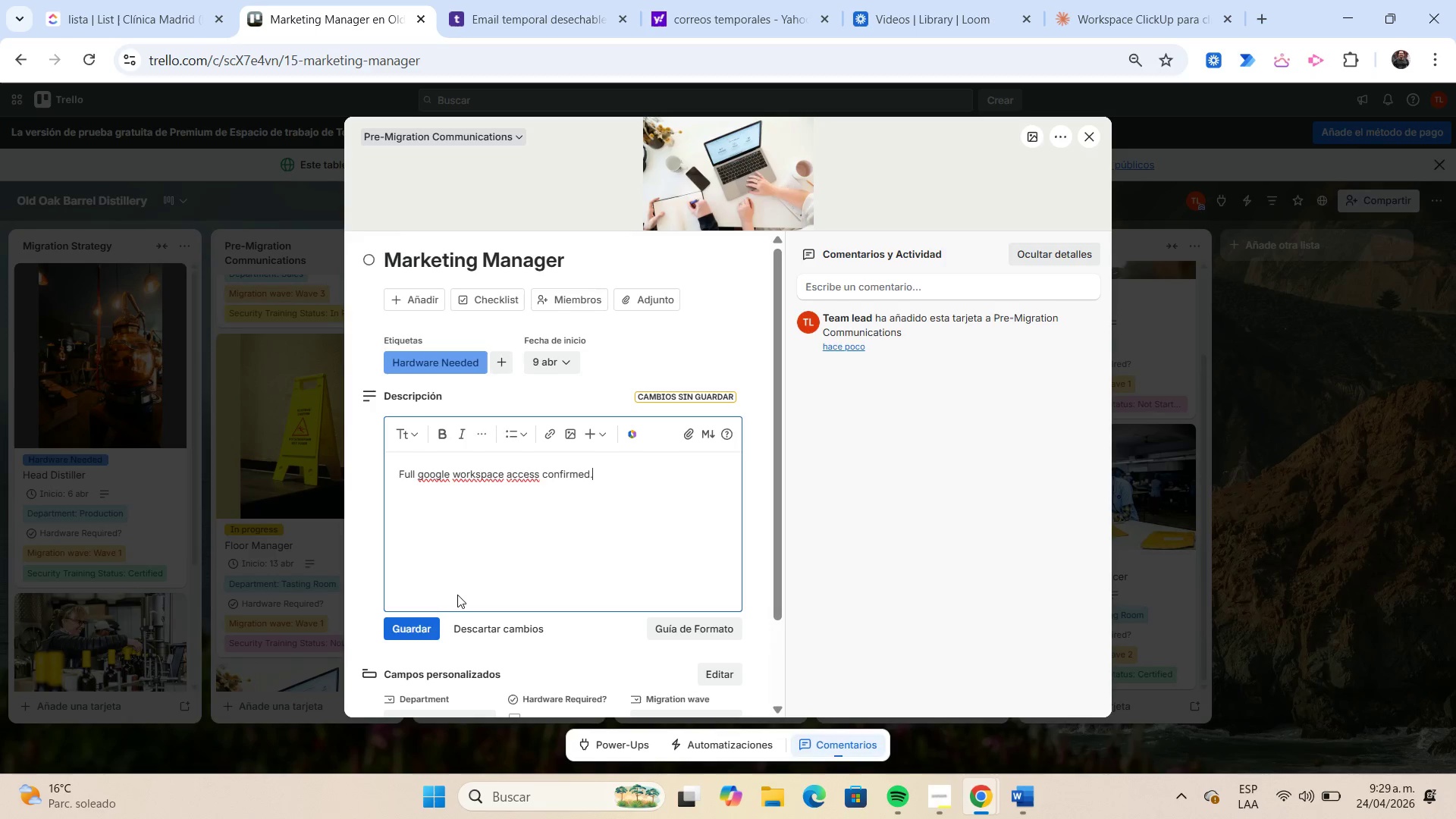 
left_click([423, 622])
 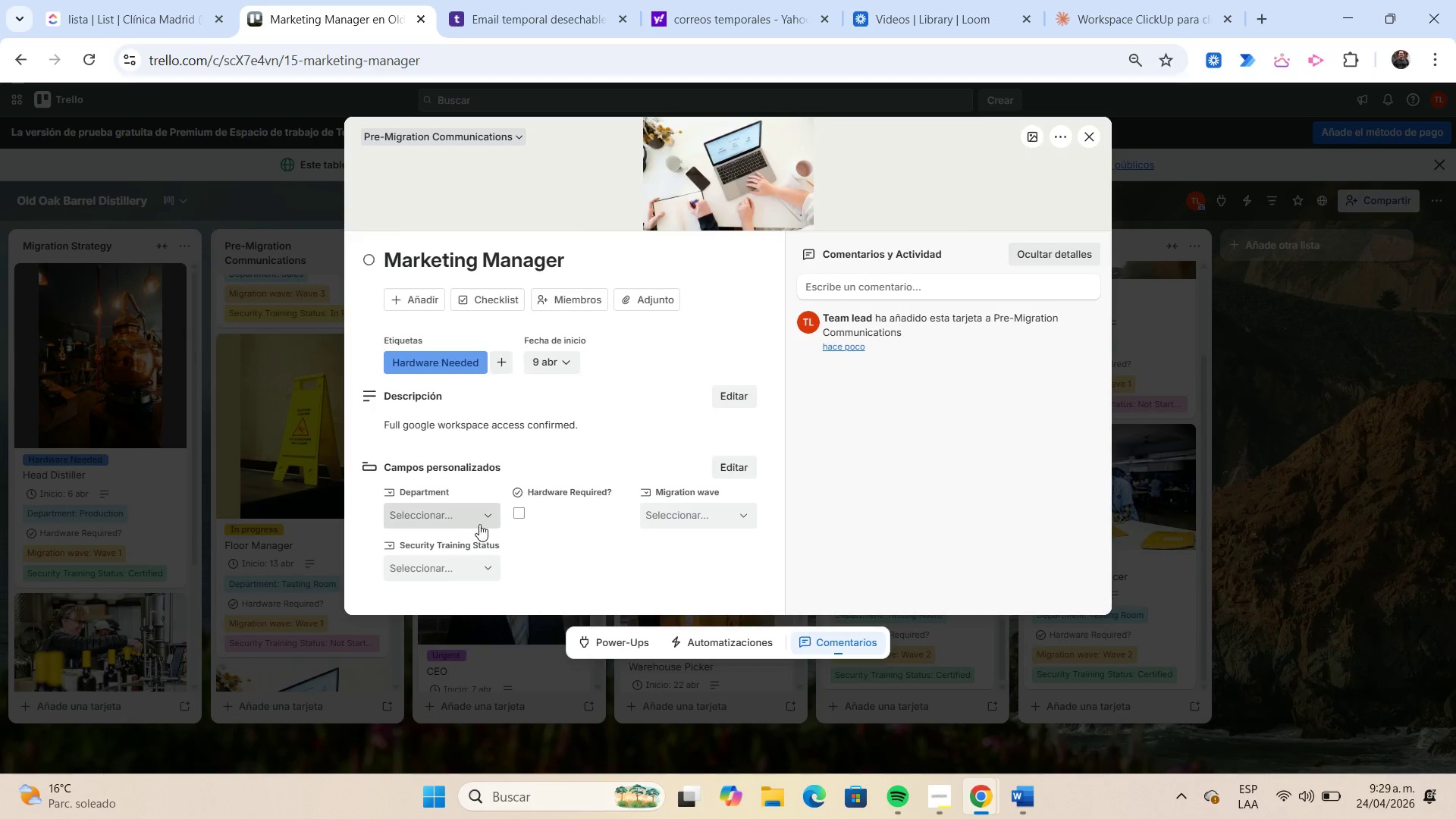 
left_click([481, 522])
 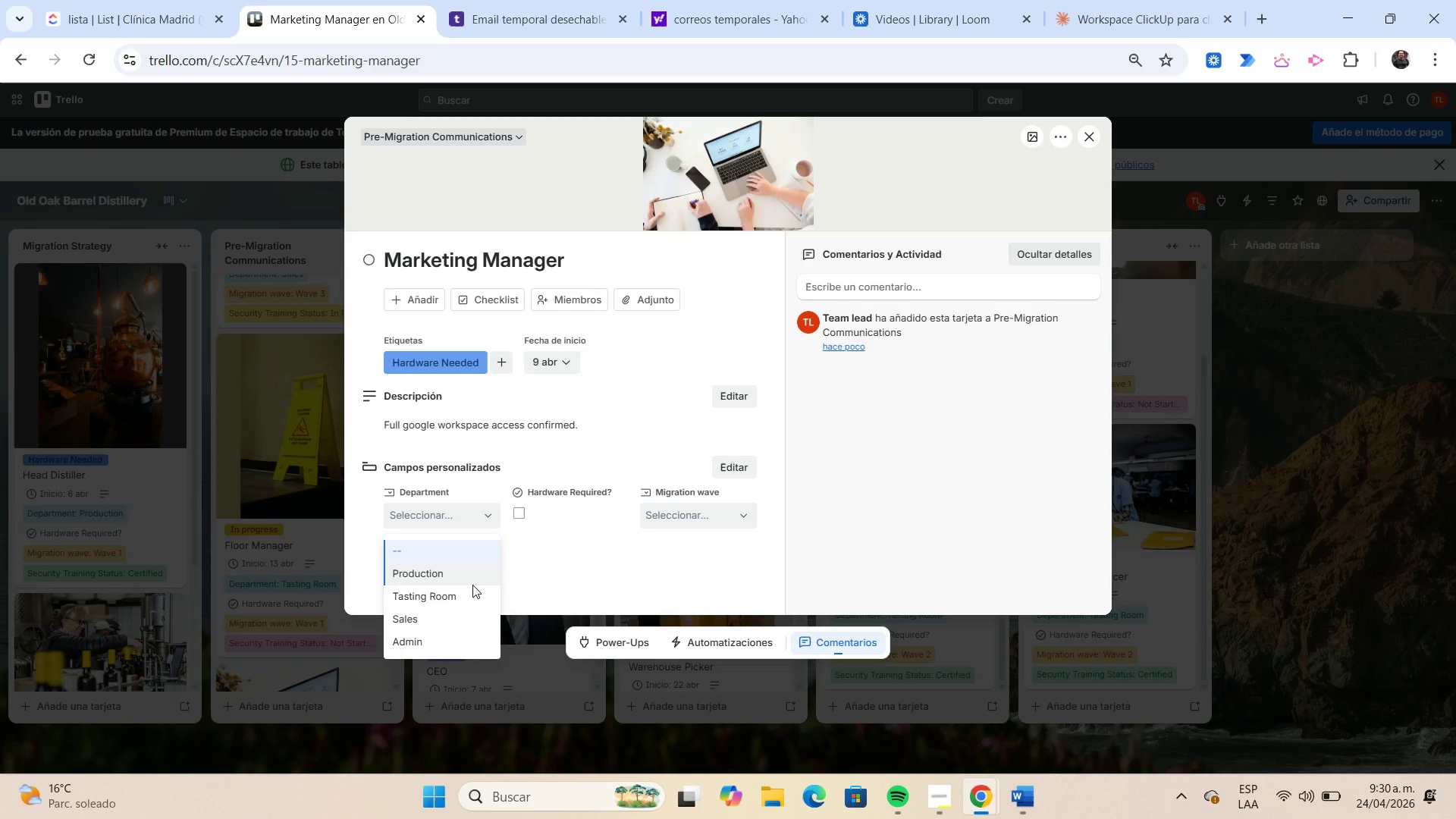 
wait(5.17)
 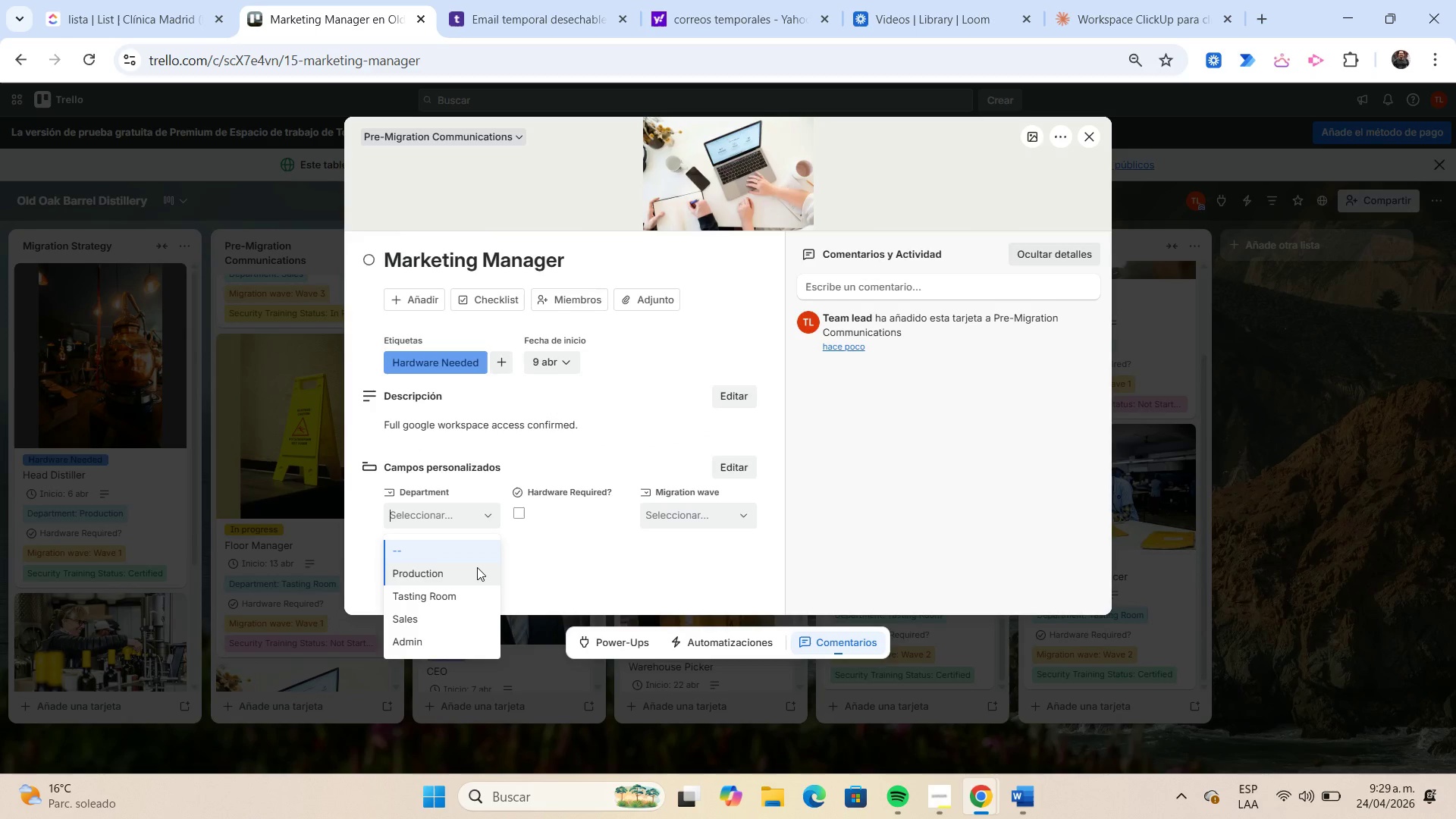 
left_click([477, 624])
 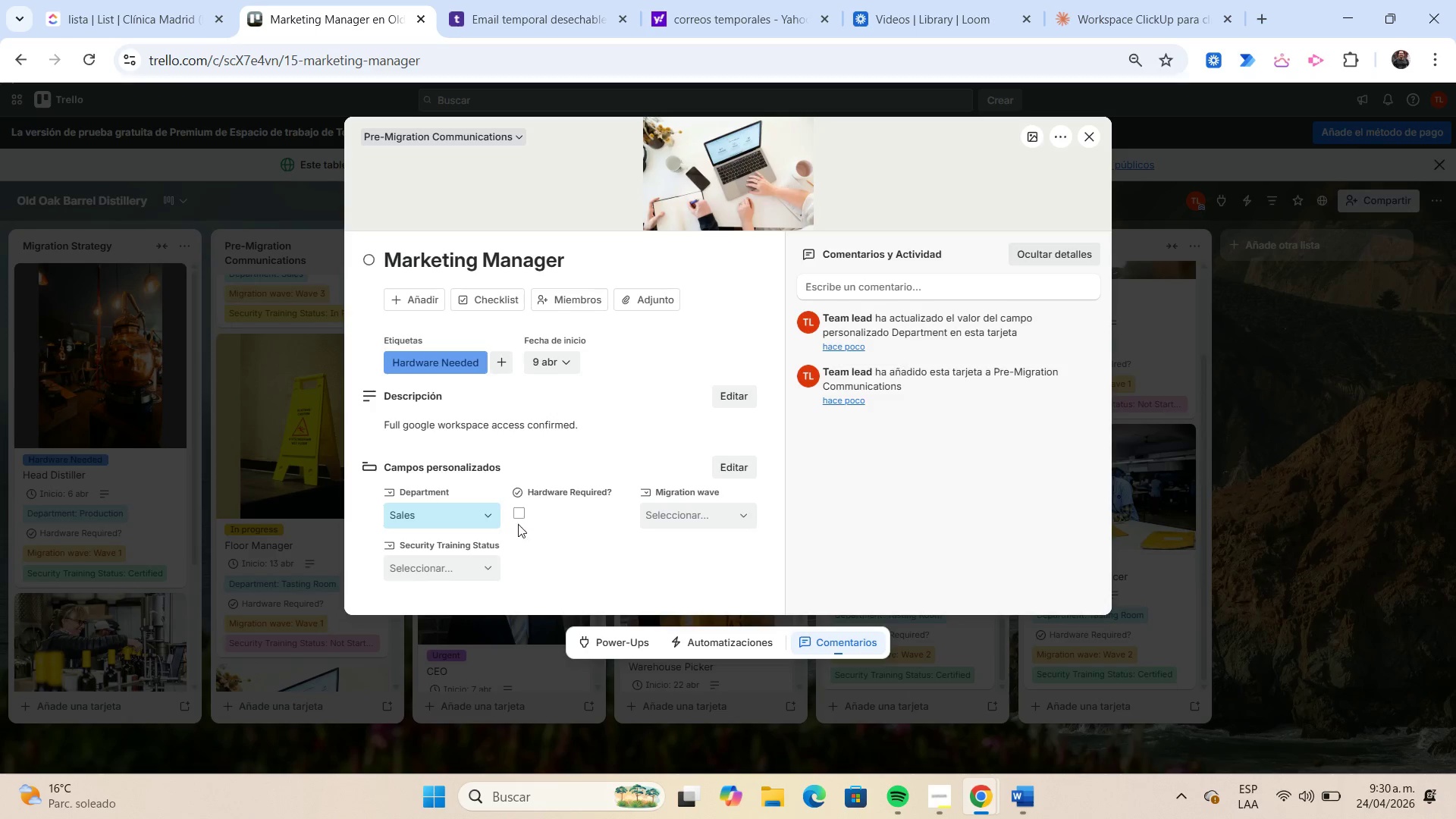 
left_click([519, 512])
 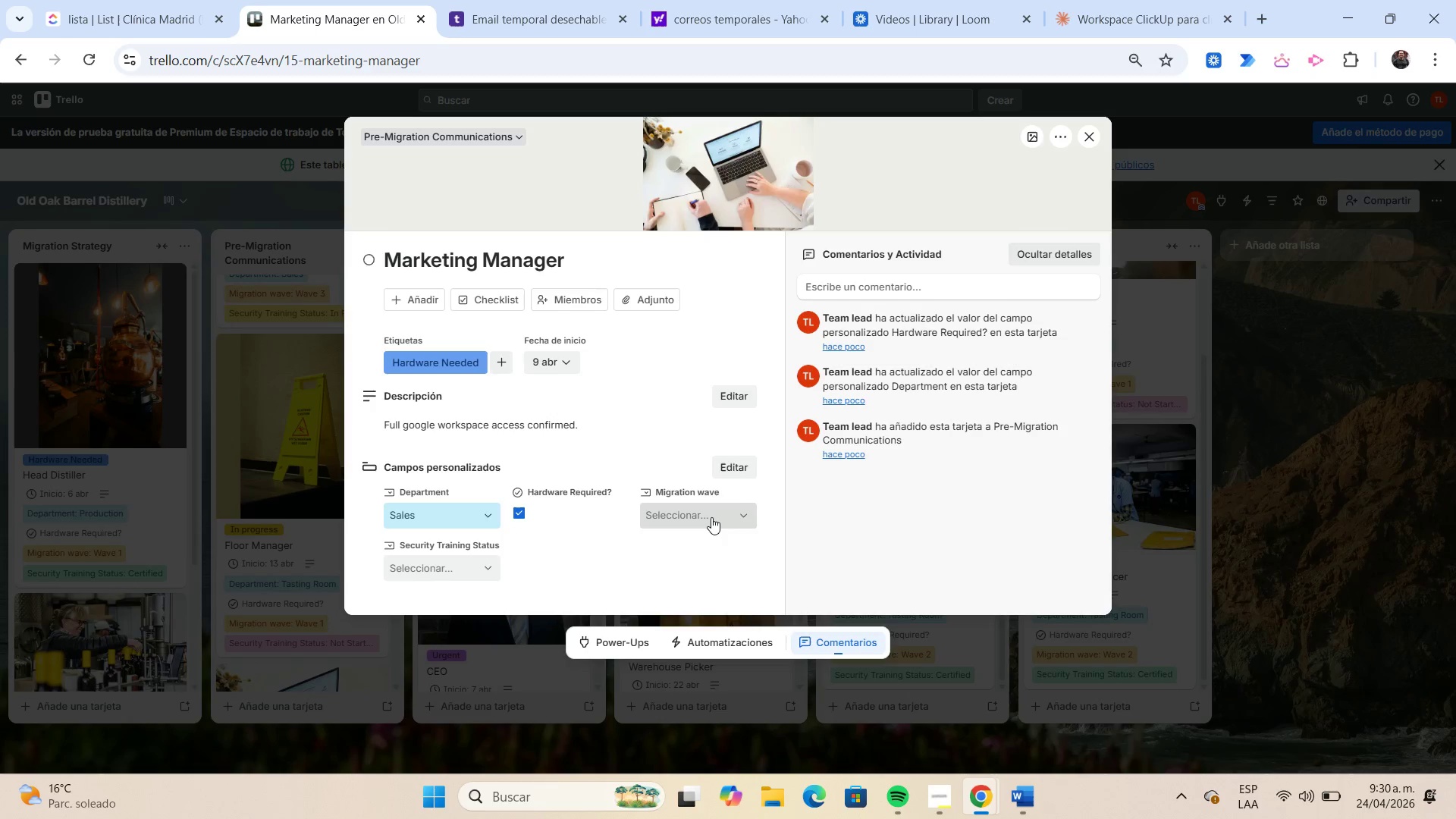 
left_click([711, 516])
 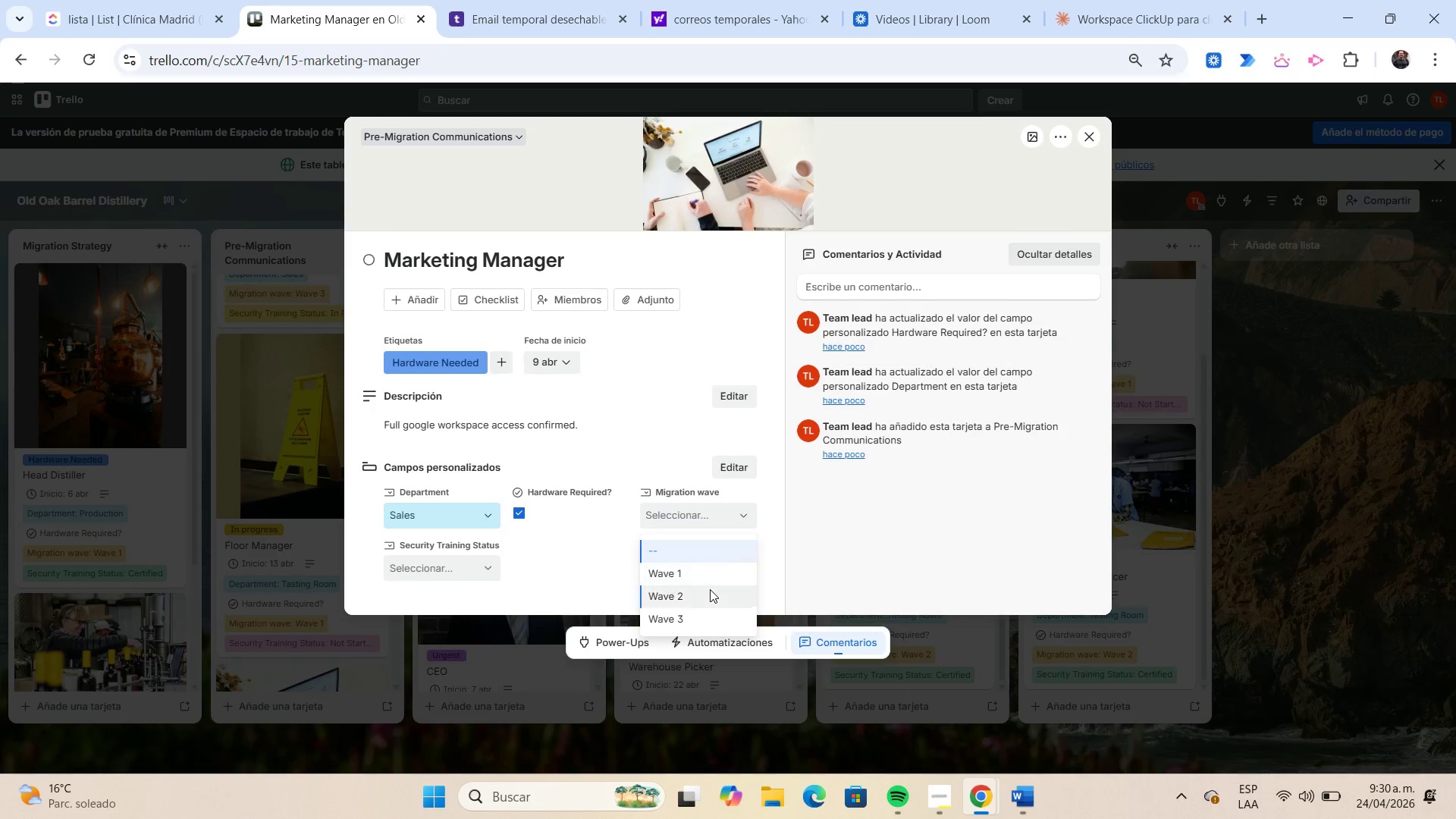 
left_click([710, 589])
 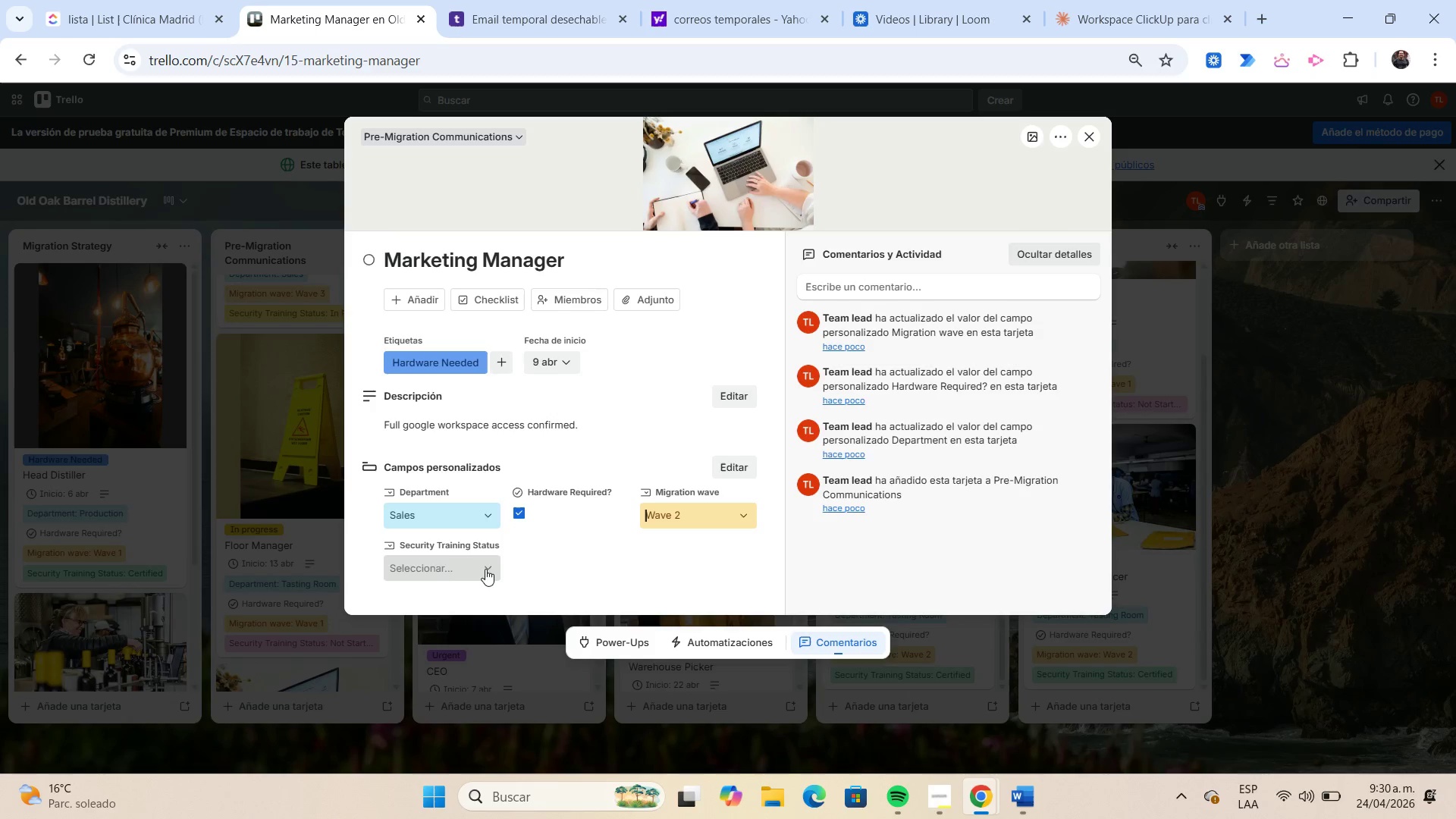 
left_click([485, 569])
 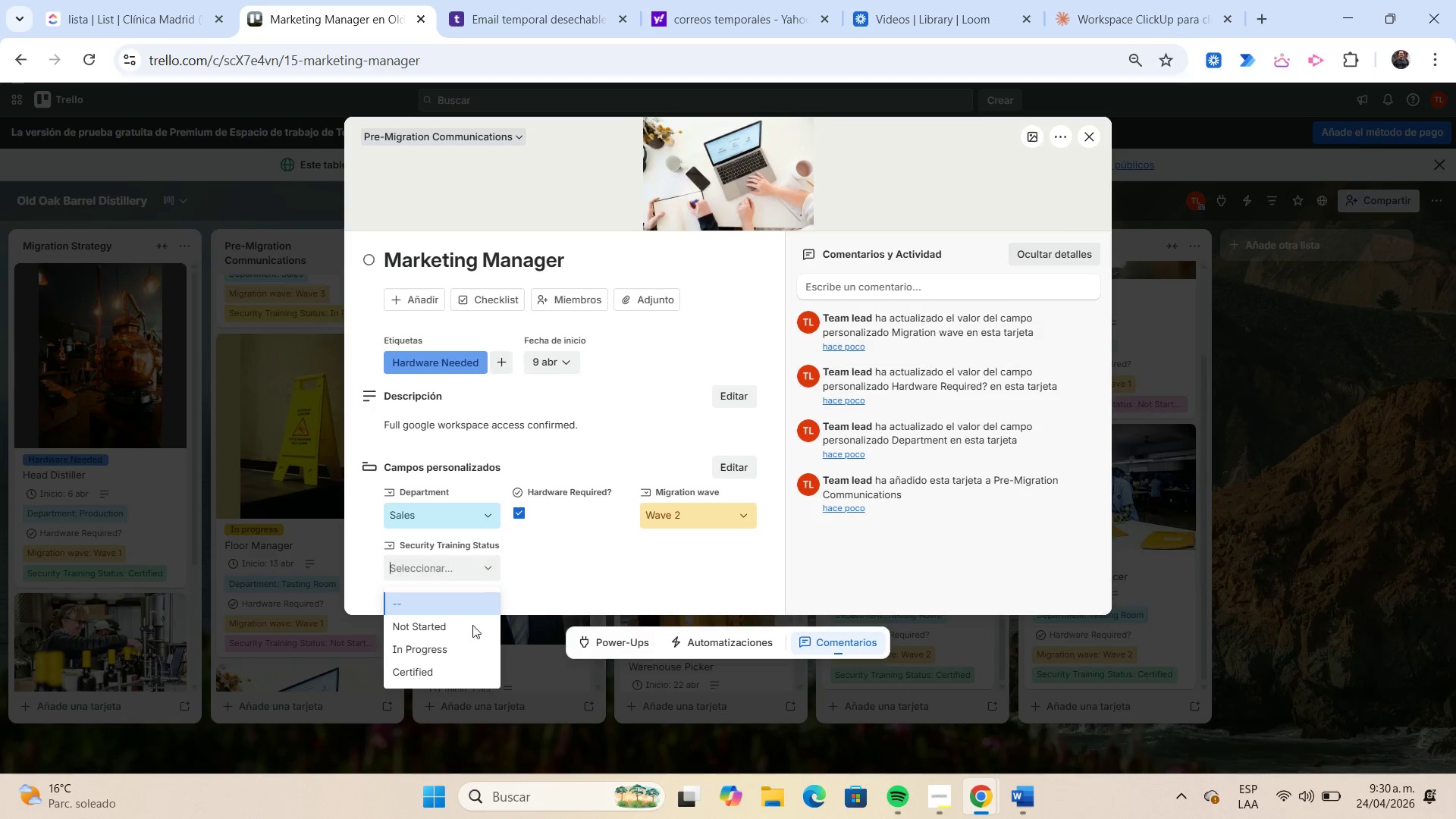 
left_click([477, 648])
 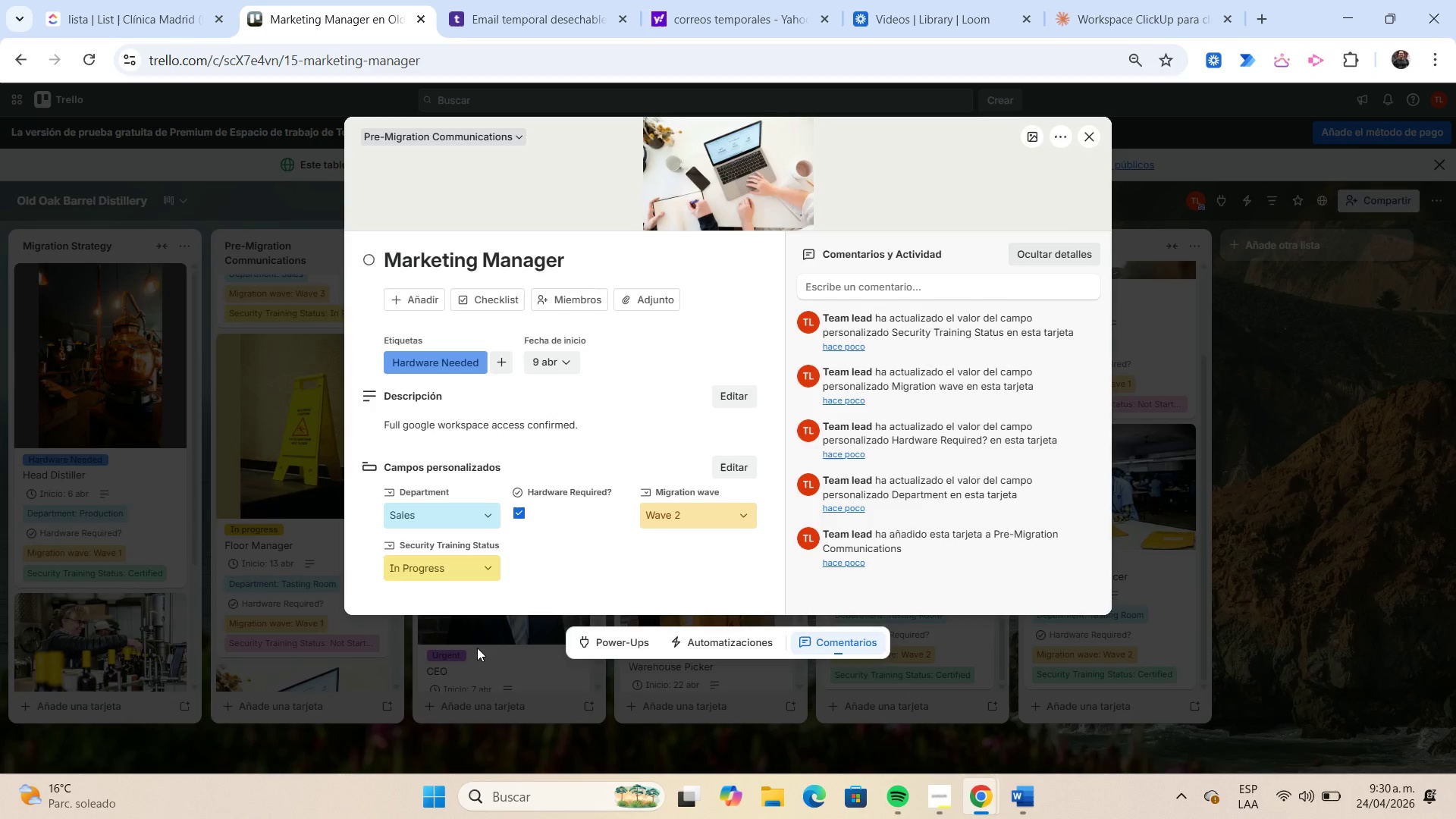 
wait(37.03)
 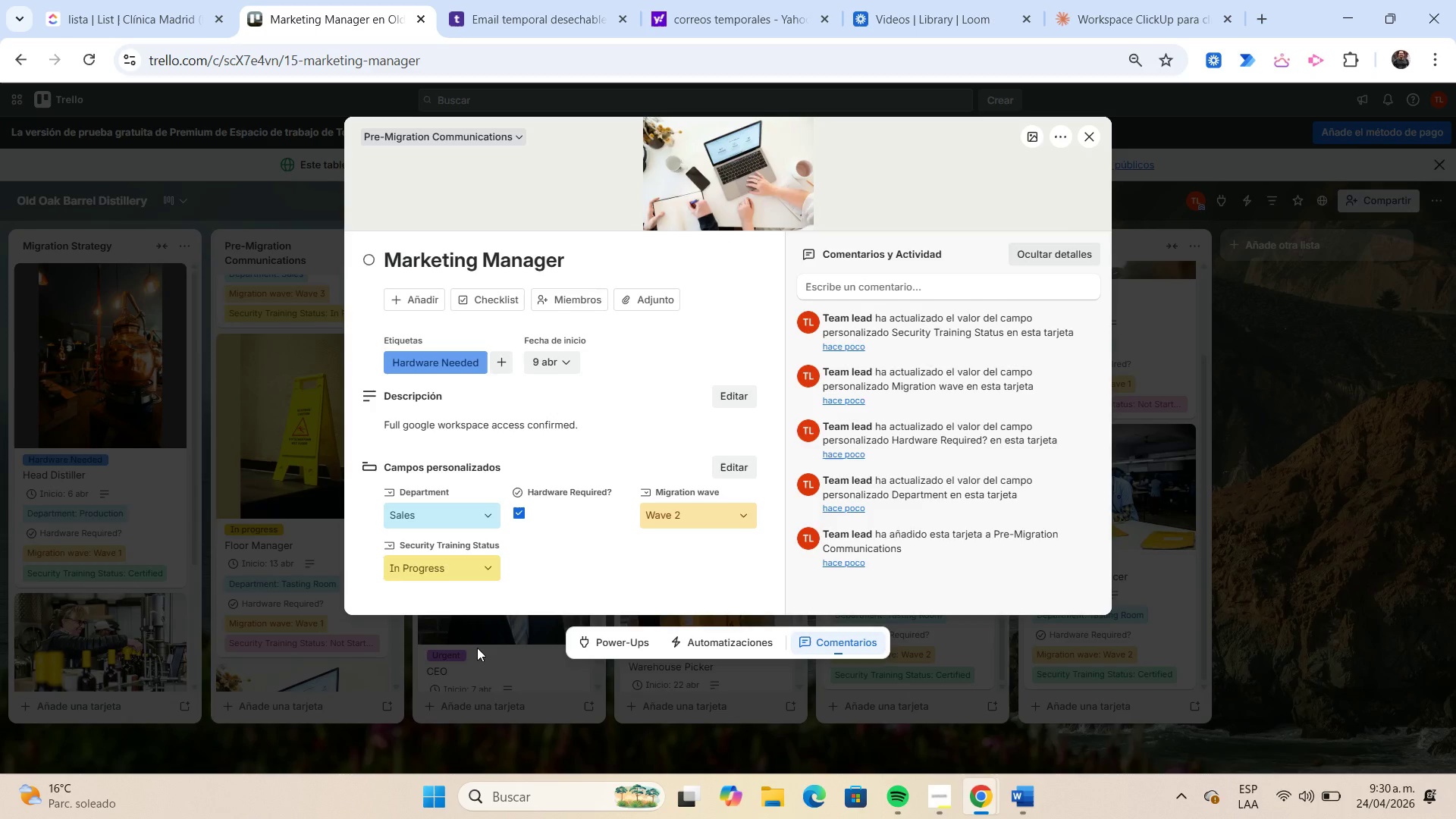 
left_click([1081, 143])
 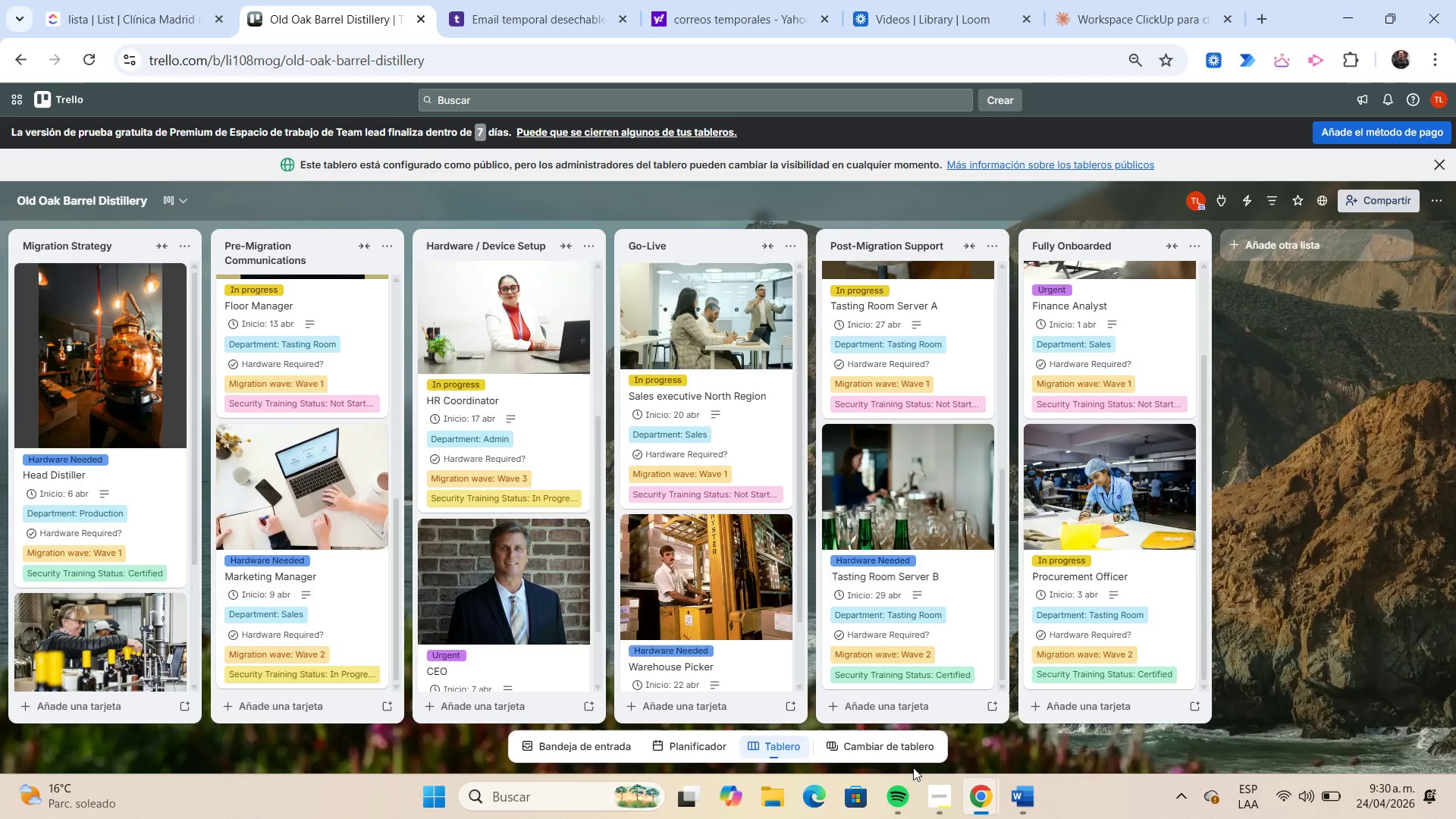 
left_click([936, 795])